 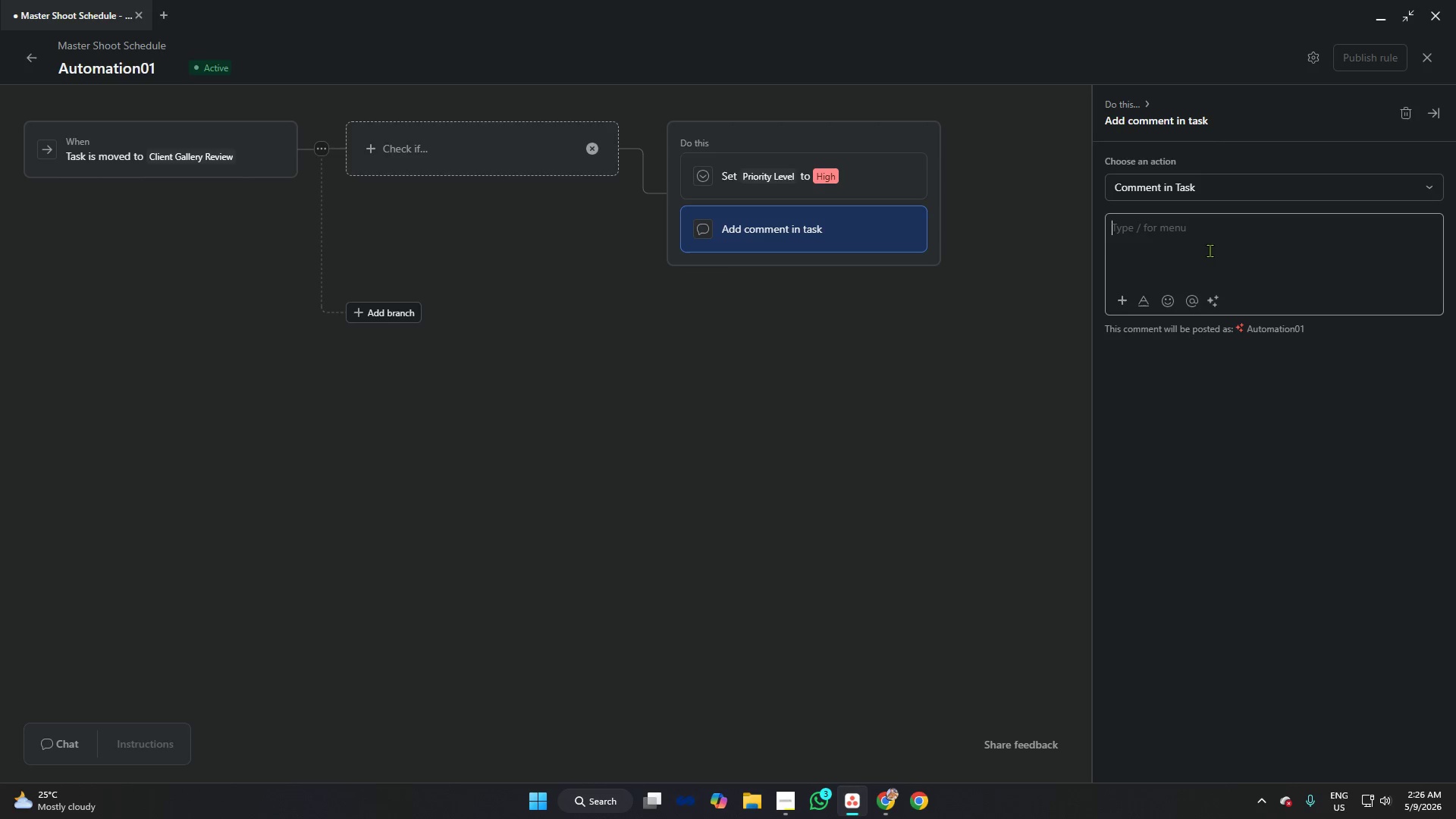 
type(@Manager )
key(Backspace)
type( )
 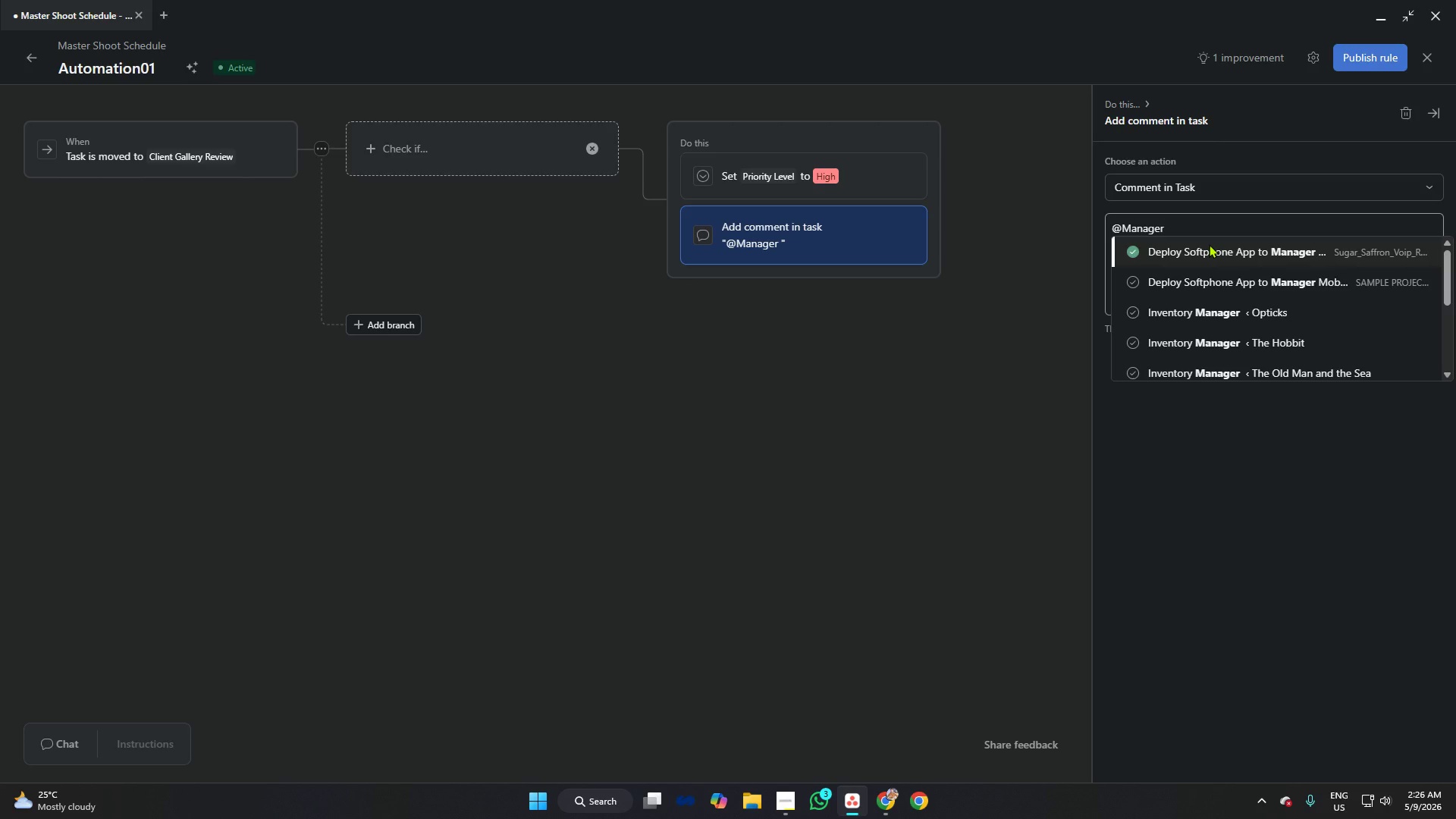 
wait(5.16)
 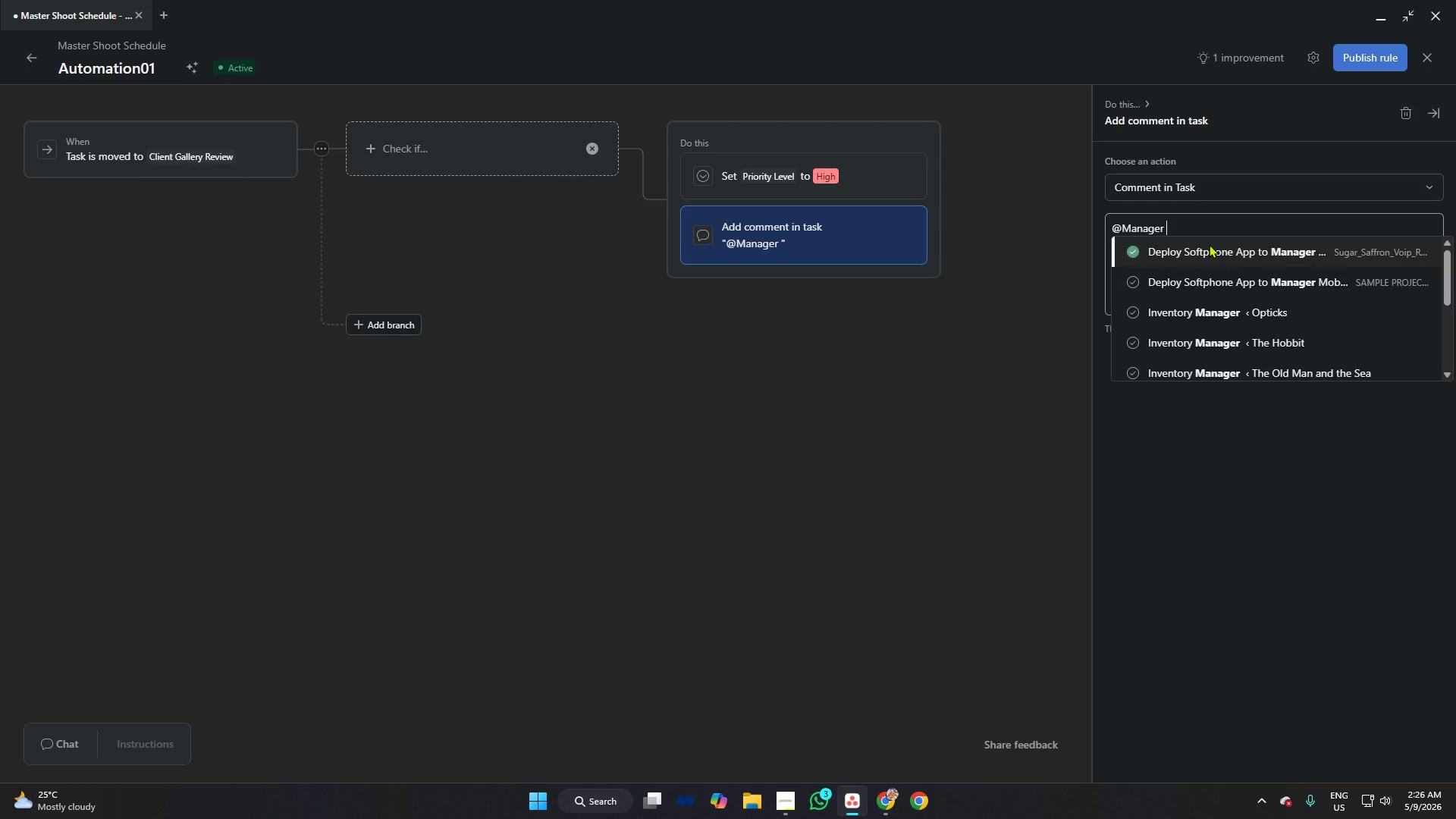 
key(Backspace)
type(-)
key(Backspace)
type(_)
key(Backspace)
type(_ Client Re)
 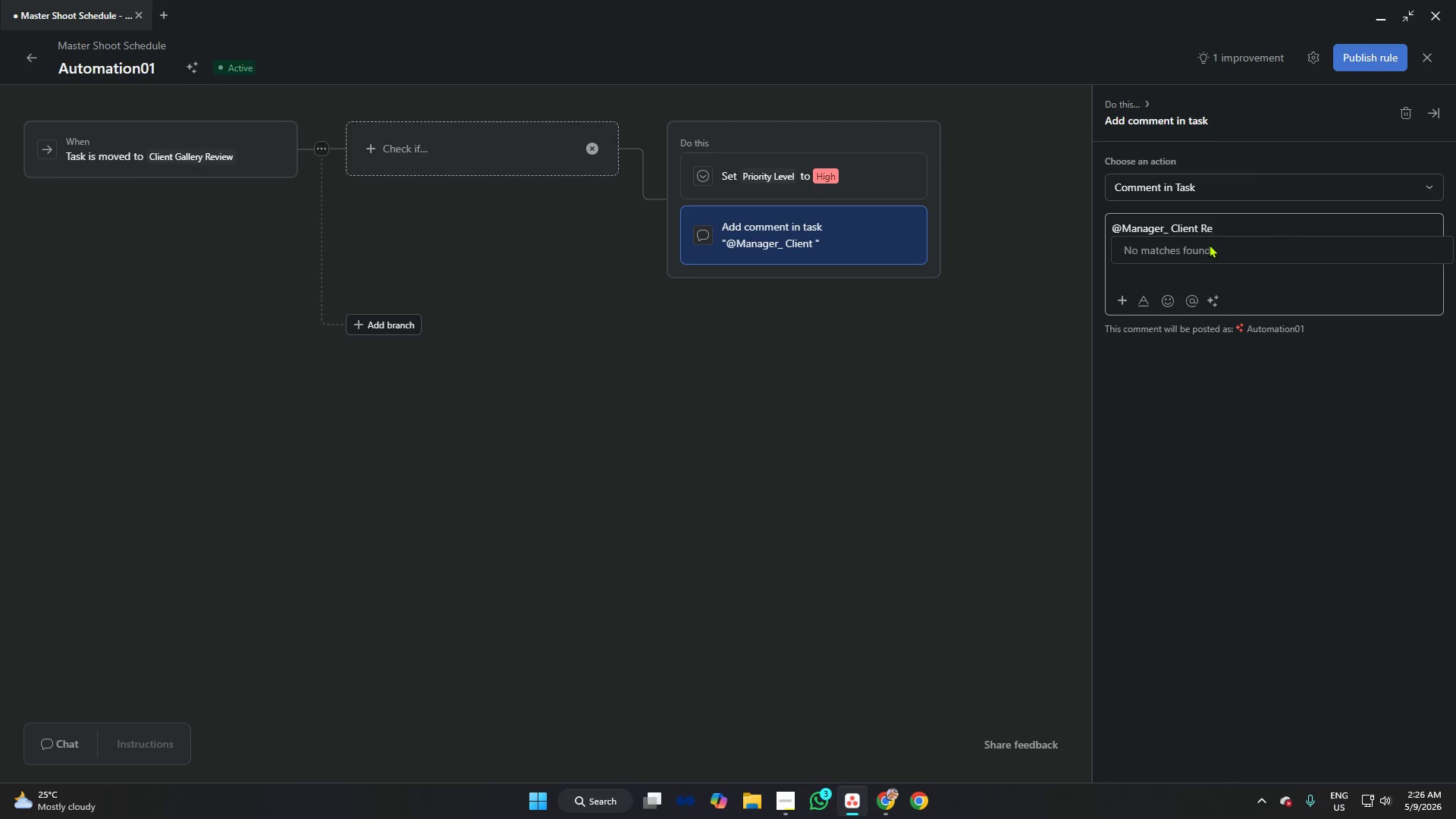 
key(Backspace)
key(Backspace)
type(galleryu)
key(Backspace)
type( is ready for er)
key(Backspace)
key(Backspace)
type(review. Priority has v)
key(Backspace)
type(been escalated)
 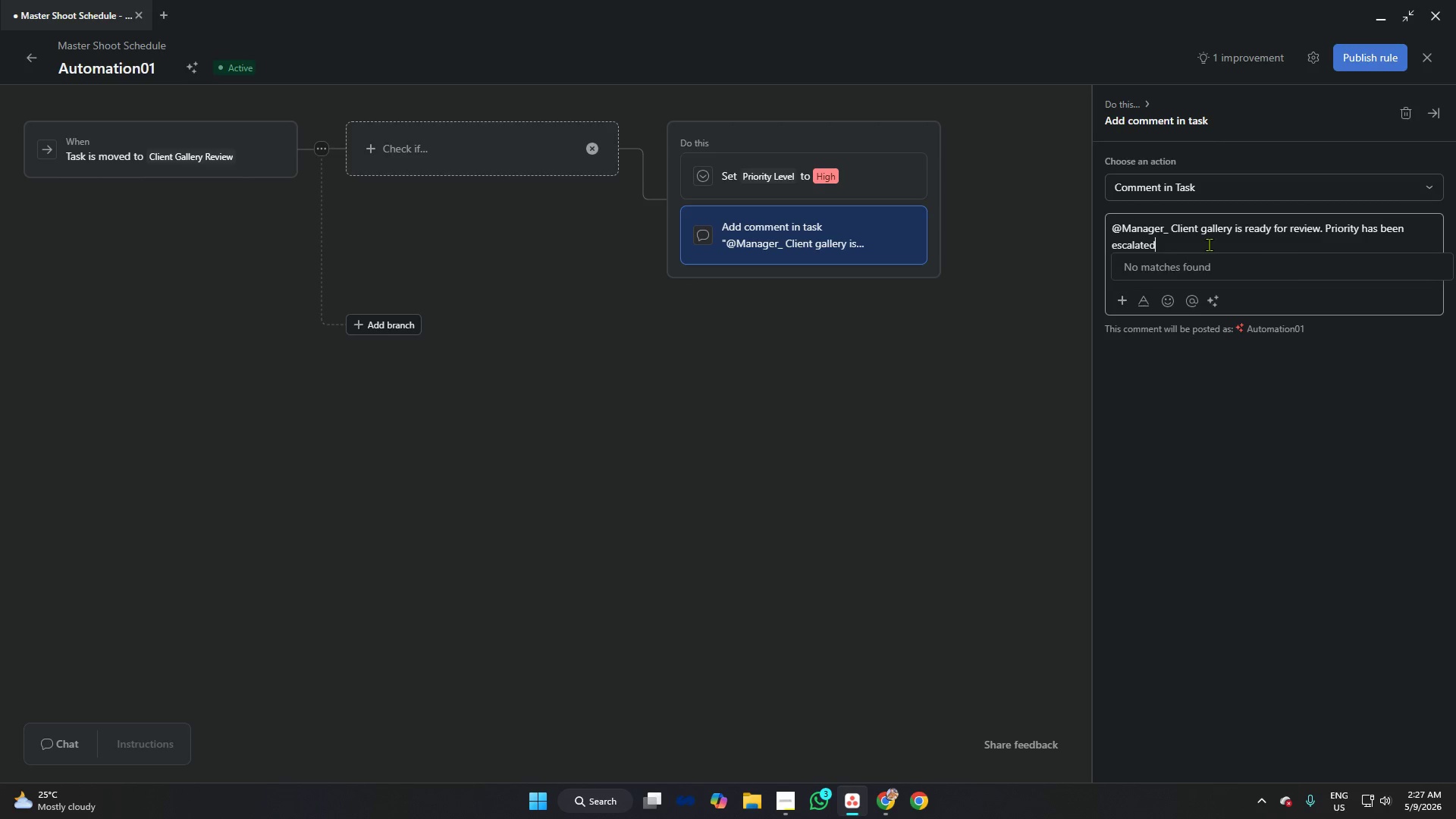 
wait(7.17)
 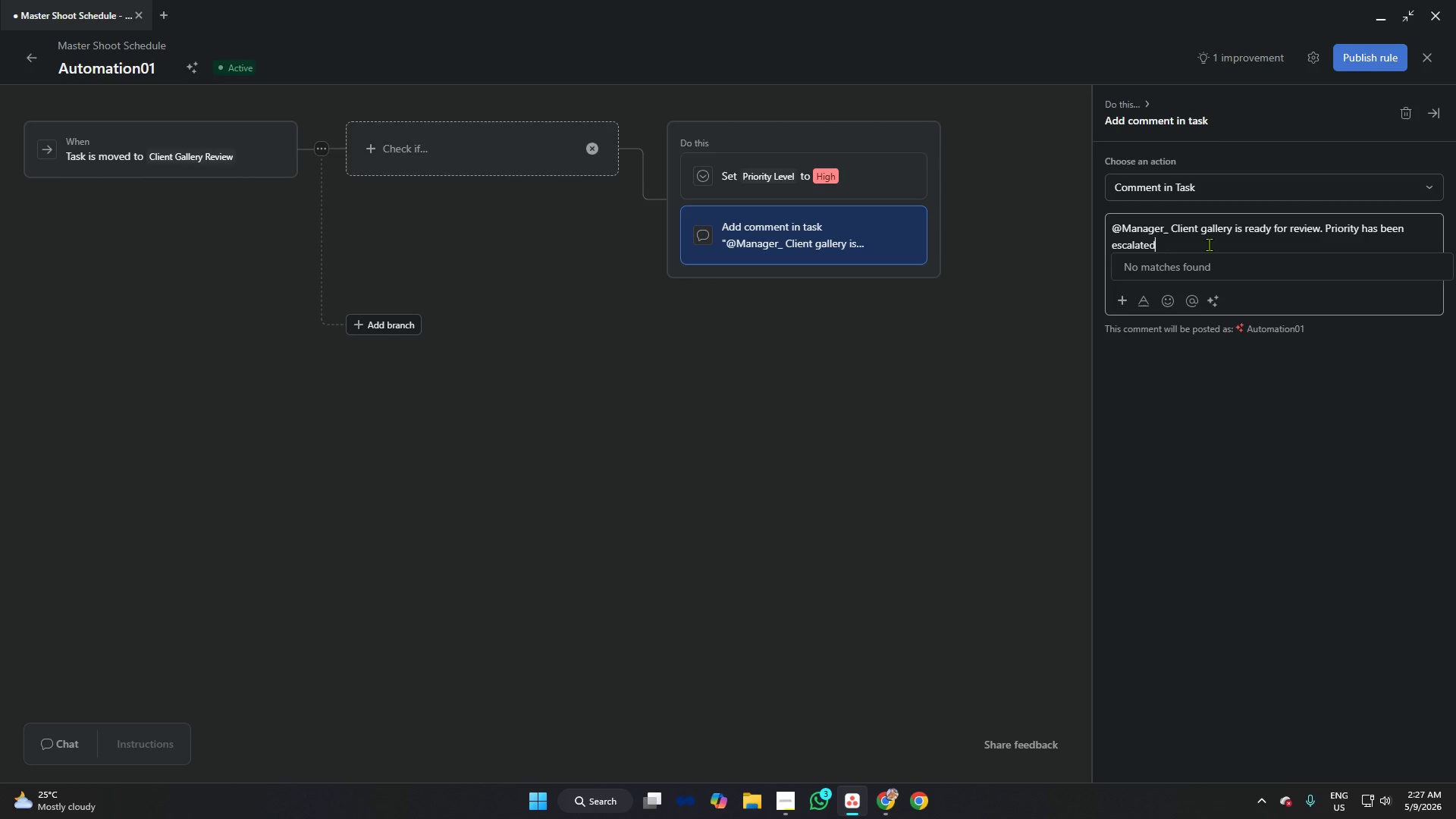 
key(Space)
 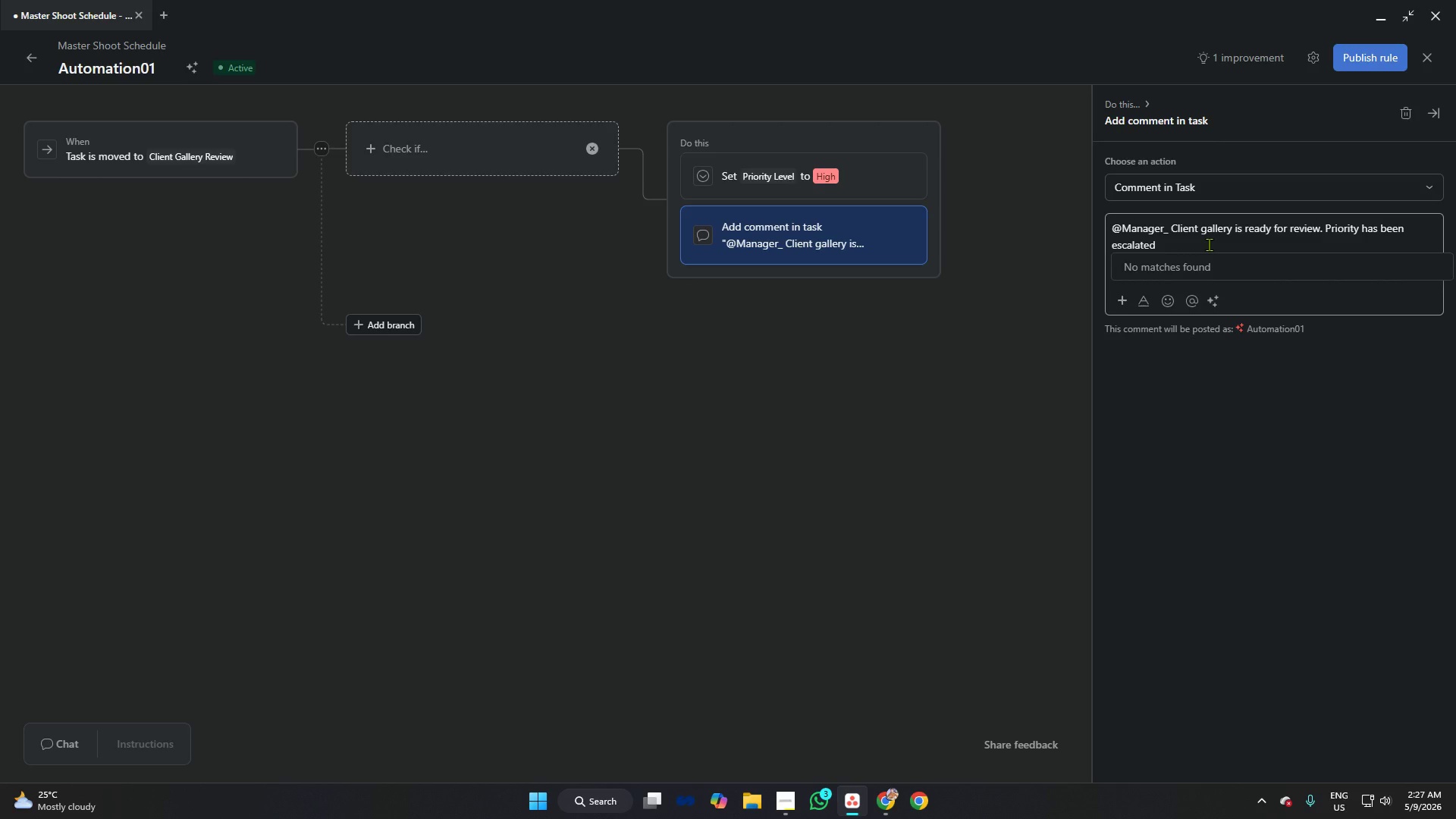 
wait(6.44)
 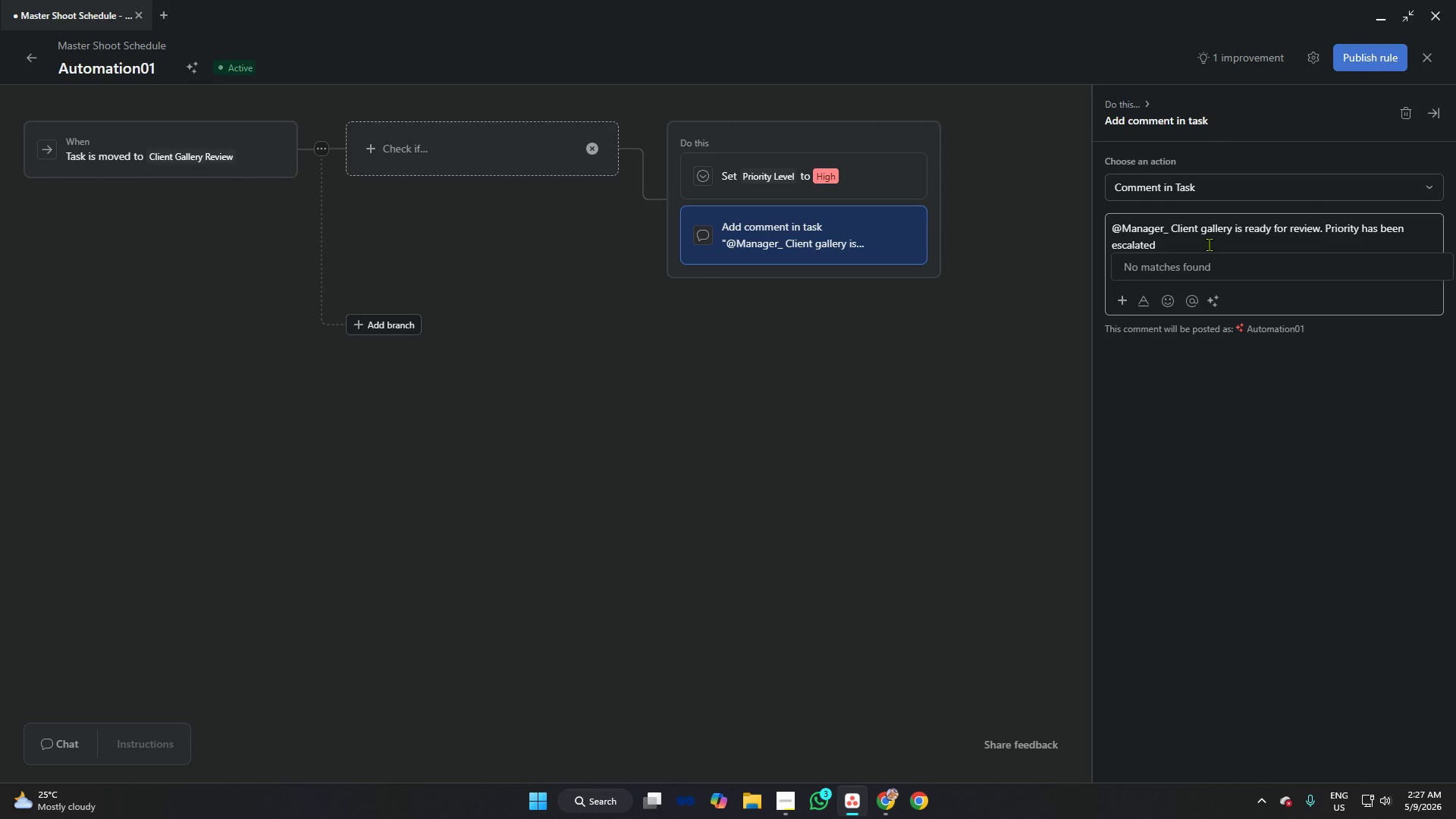 
type(automatically)
 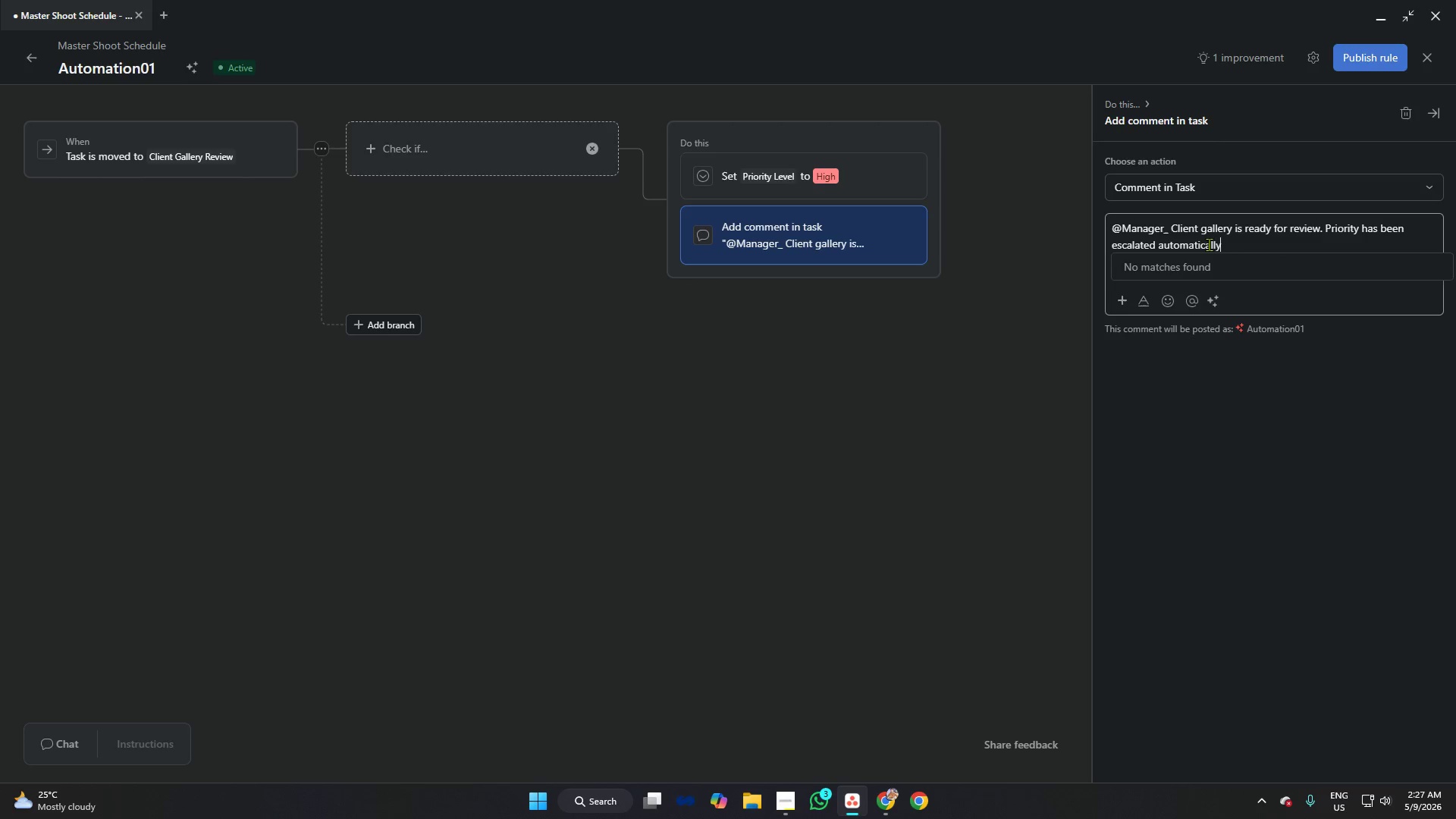 
key(Period)
 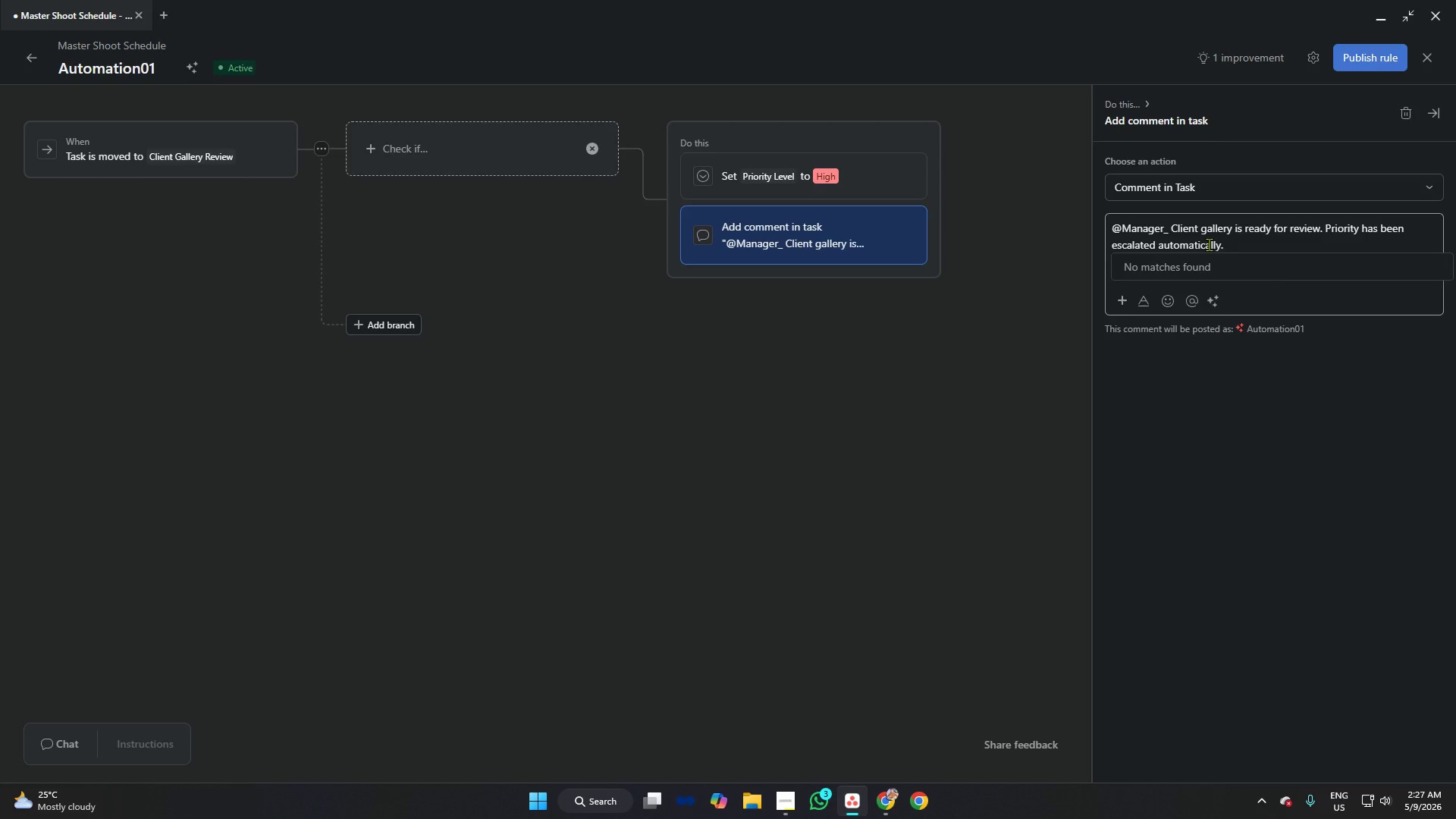 
key(Enter)
 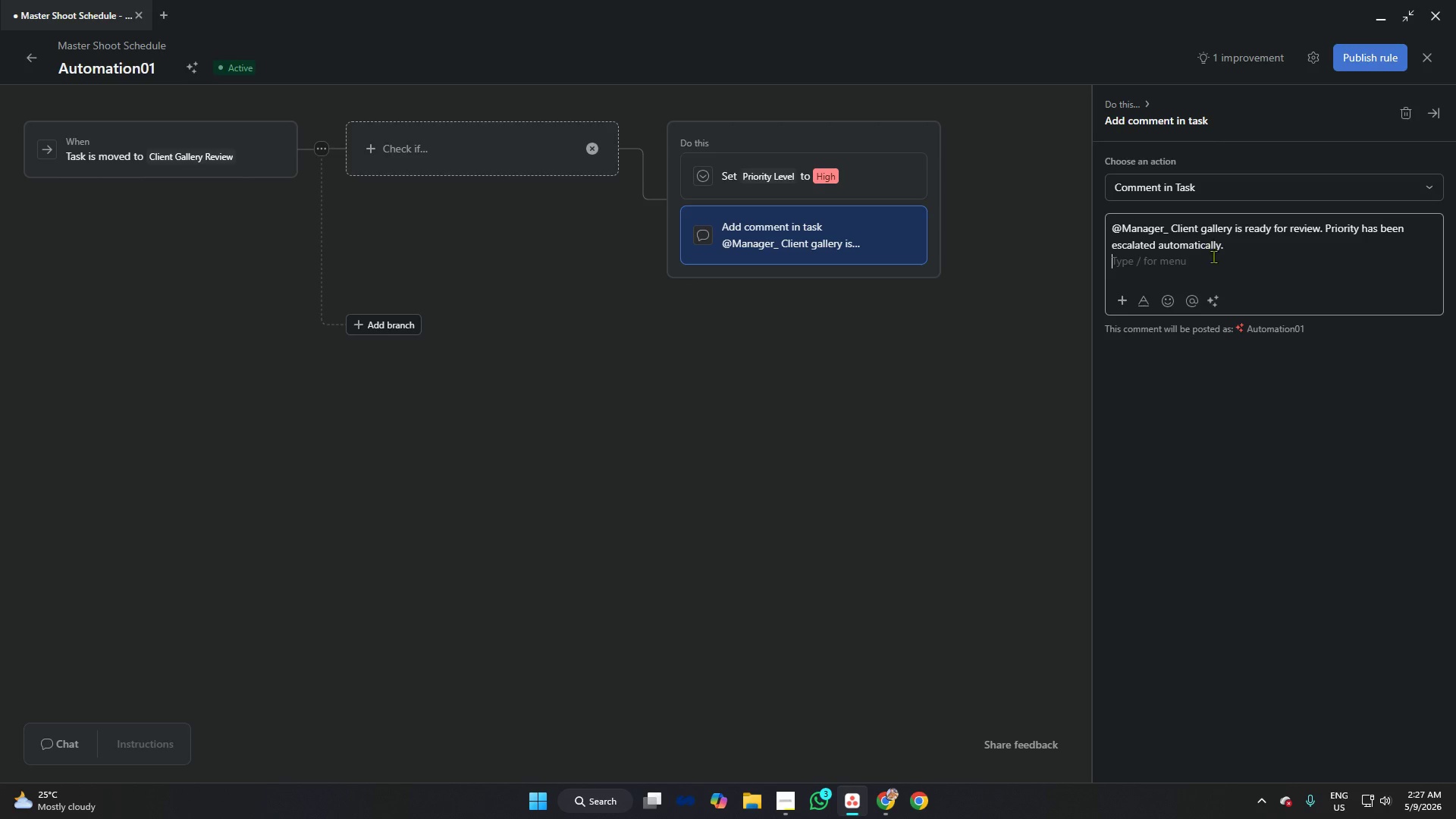 
key(F)
 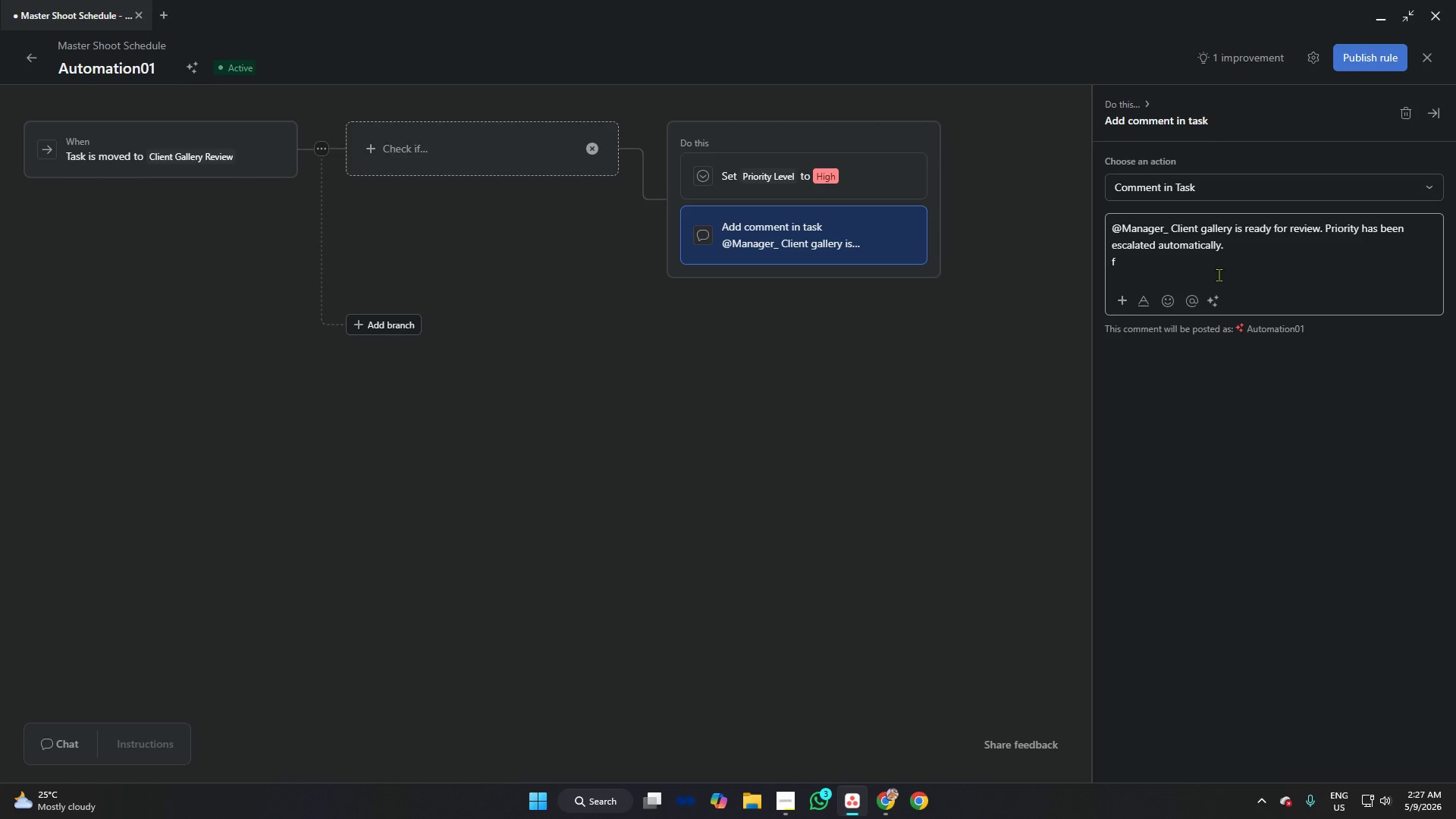 
key(Backspace)
 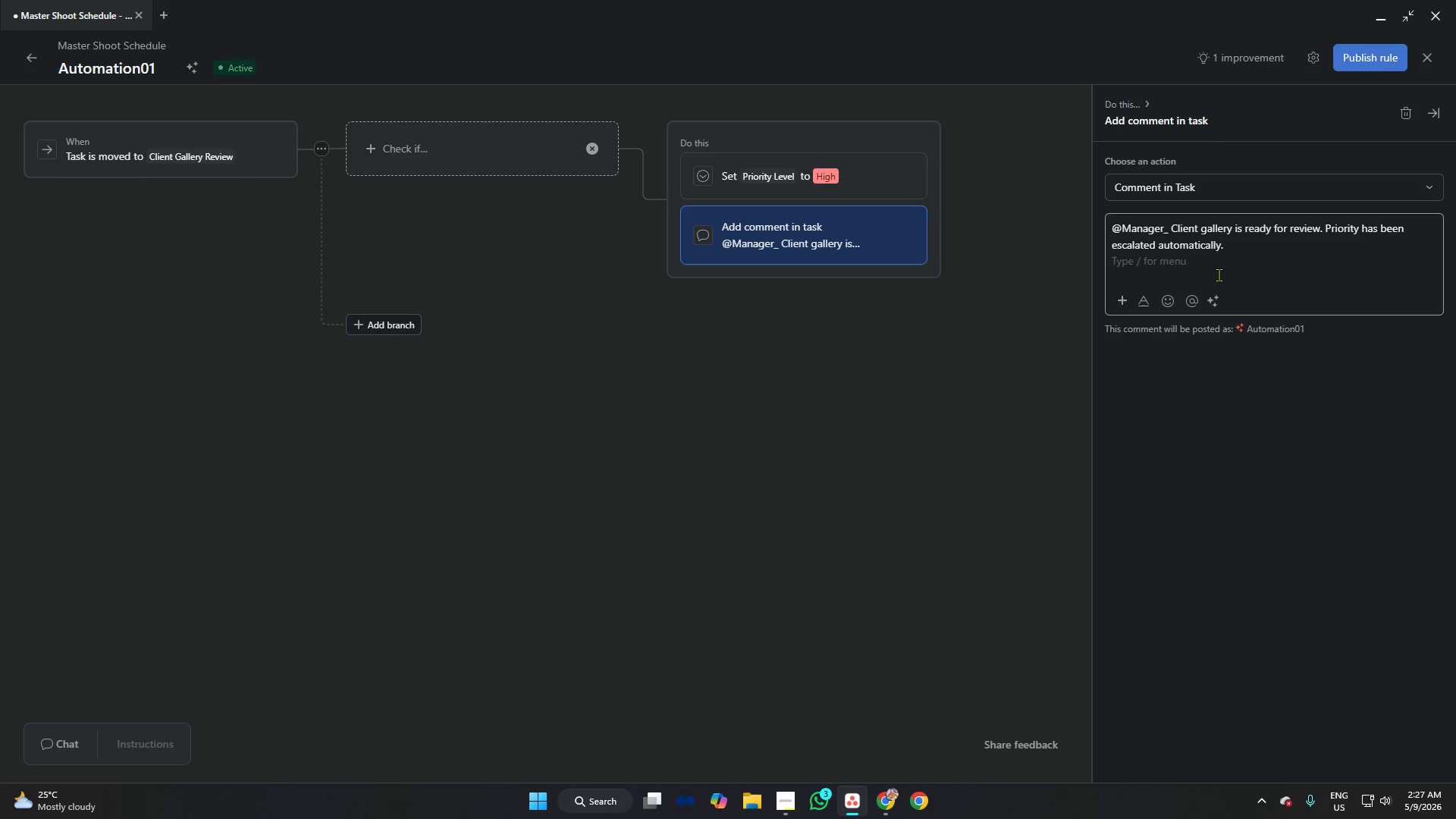 
key(Backspace)
 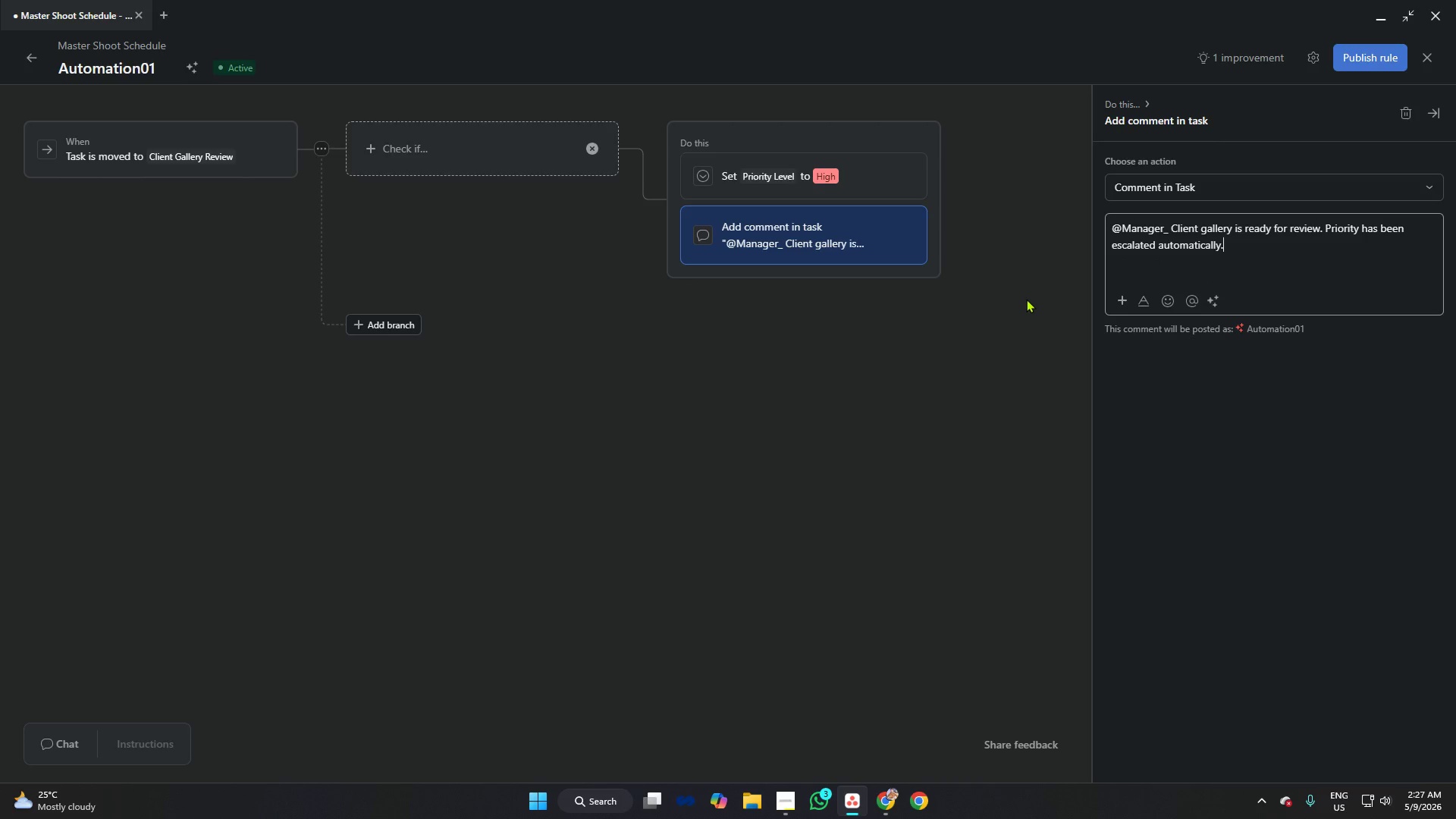 
left_click([1123, 302])
 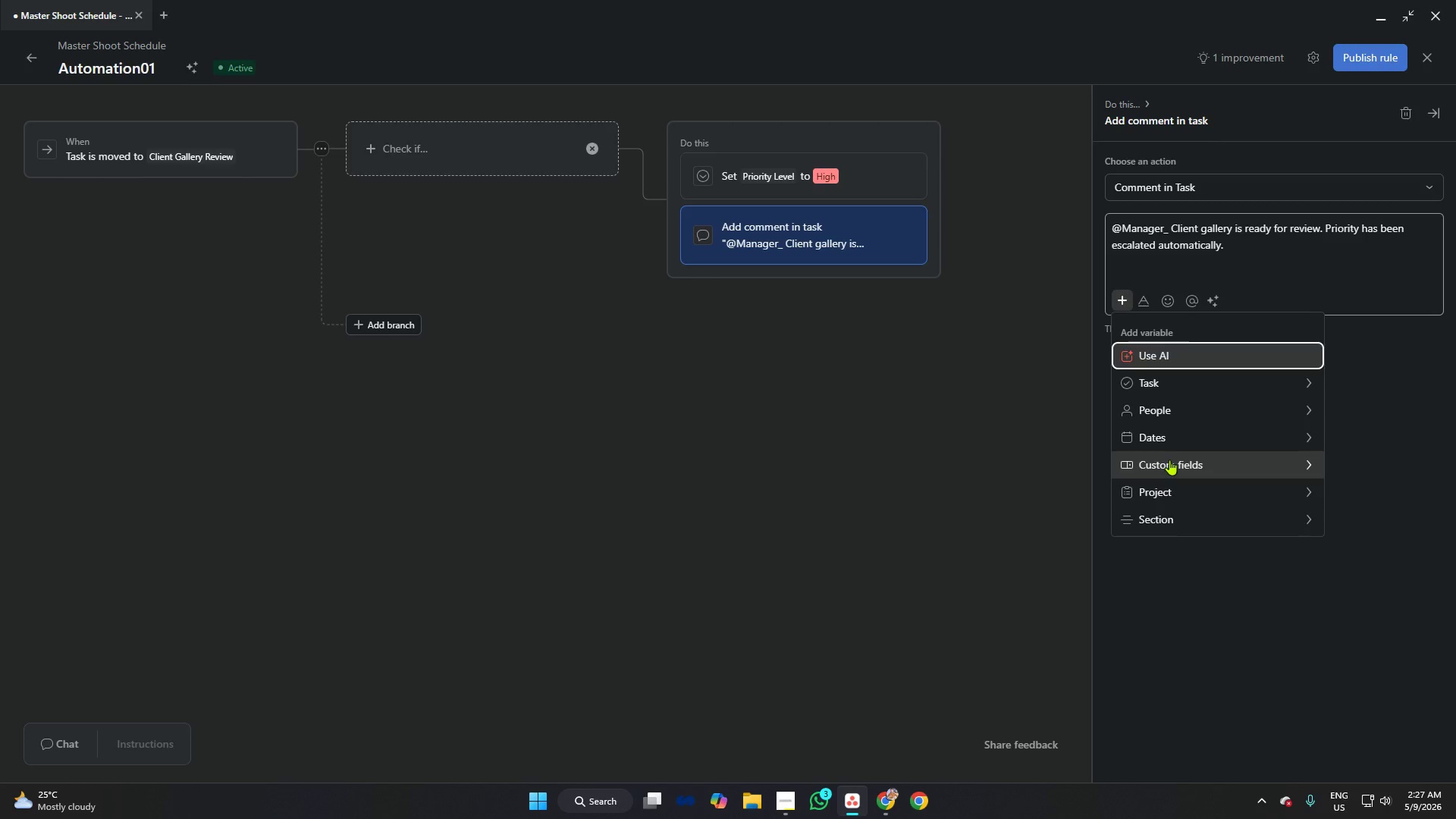 
mouse_move([1172, 504])
 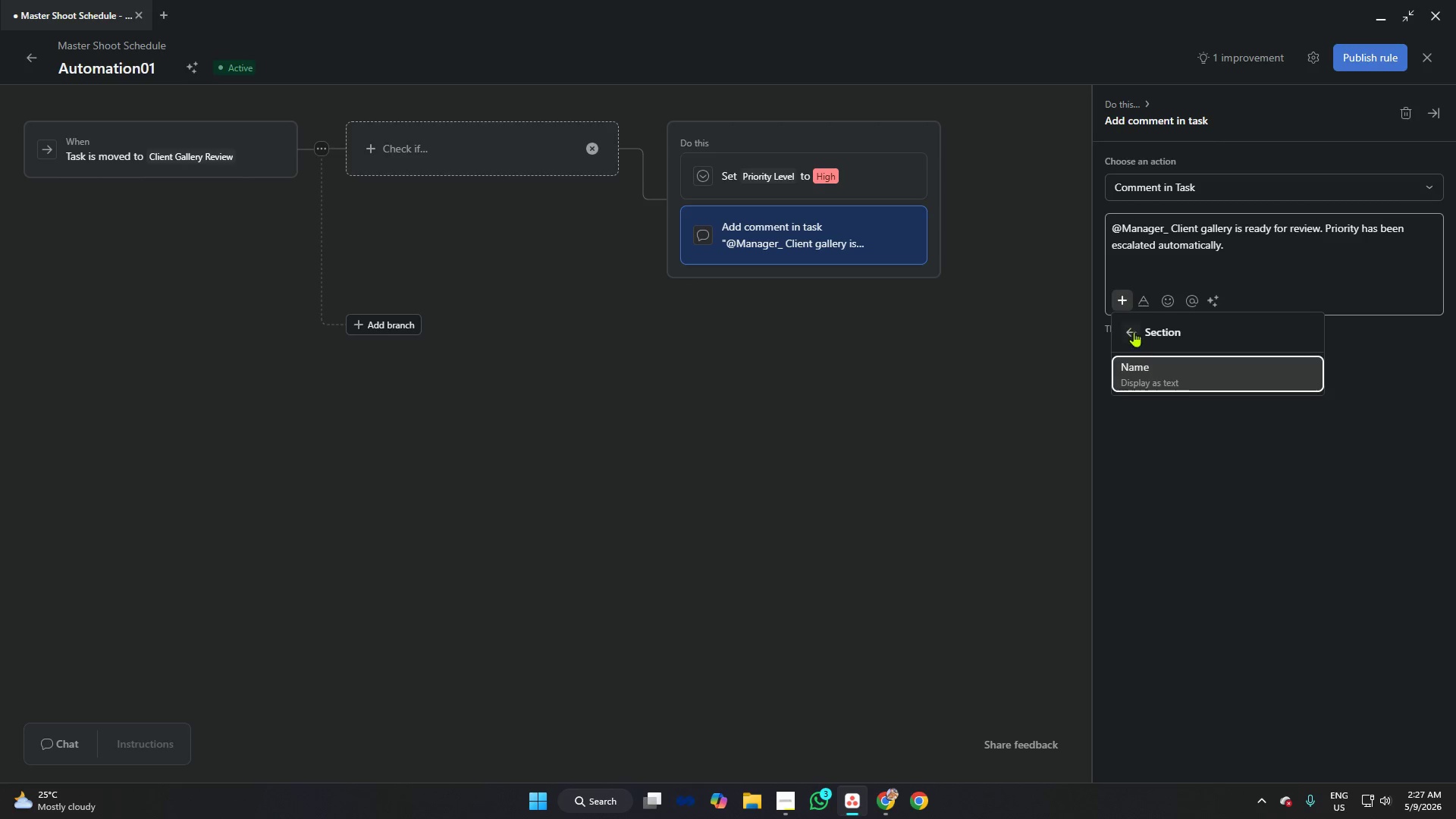 
left_click([1129, 328])
 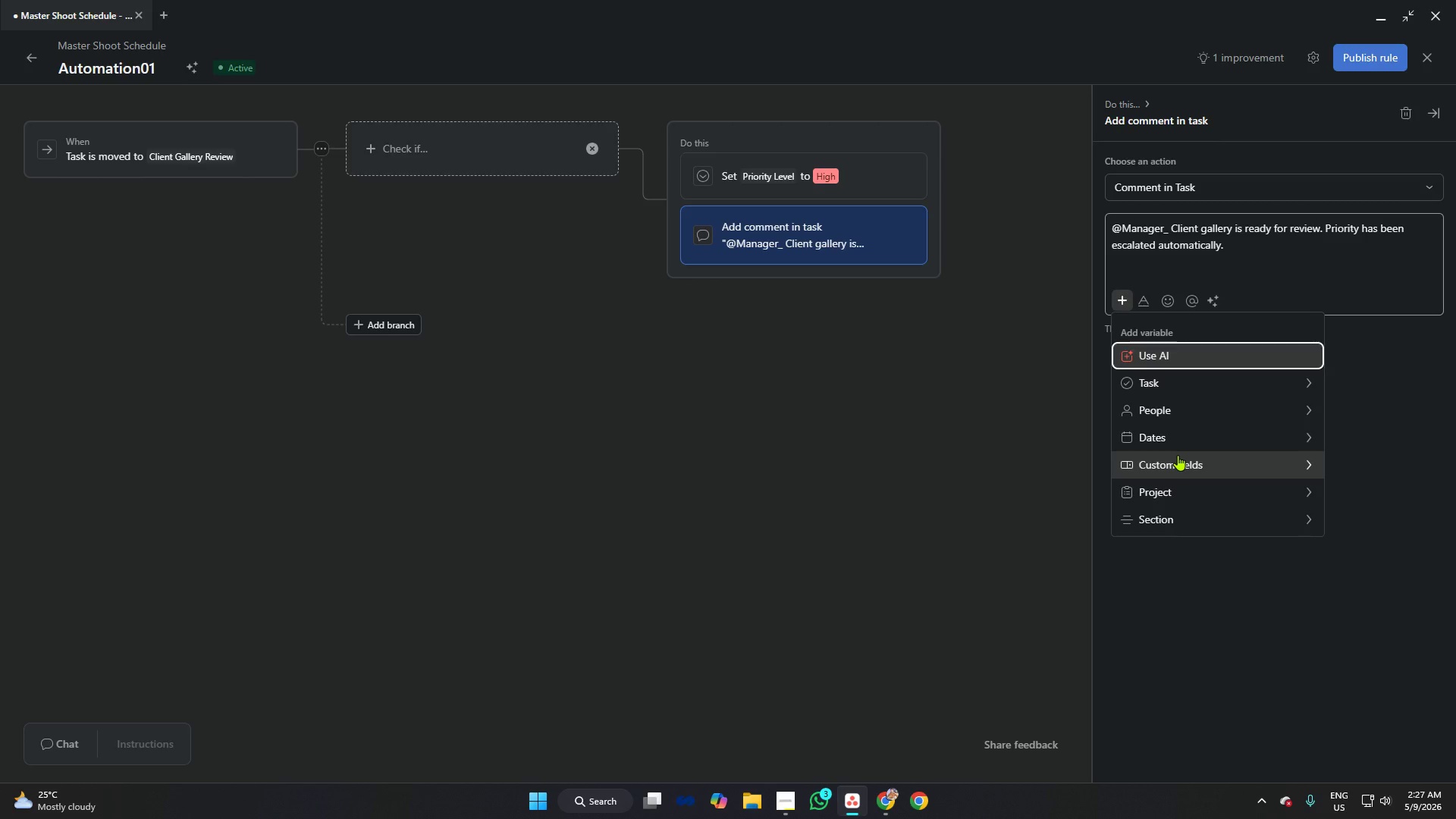 
left_click([1181, 456])
 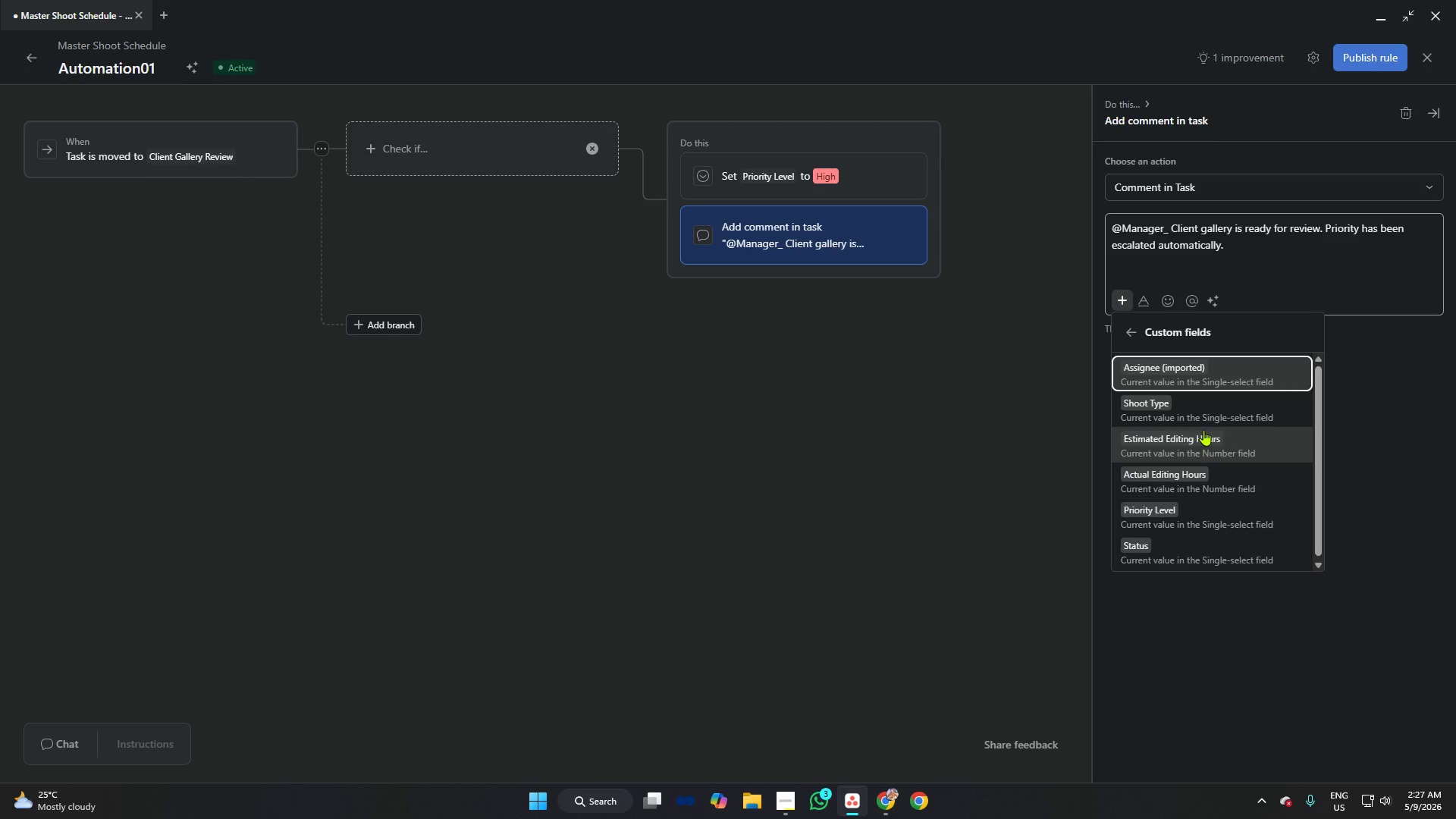 
scroll: coordinate [1203, 430], scroll_direction: down, amount: 5.0
 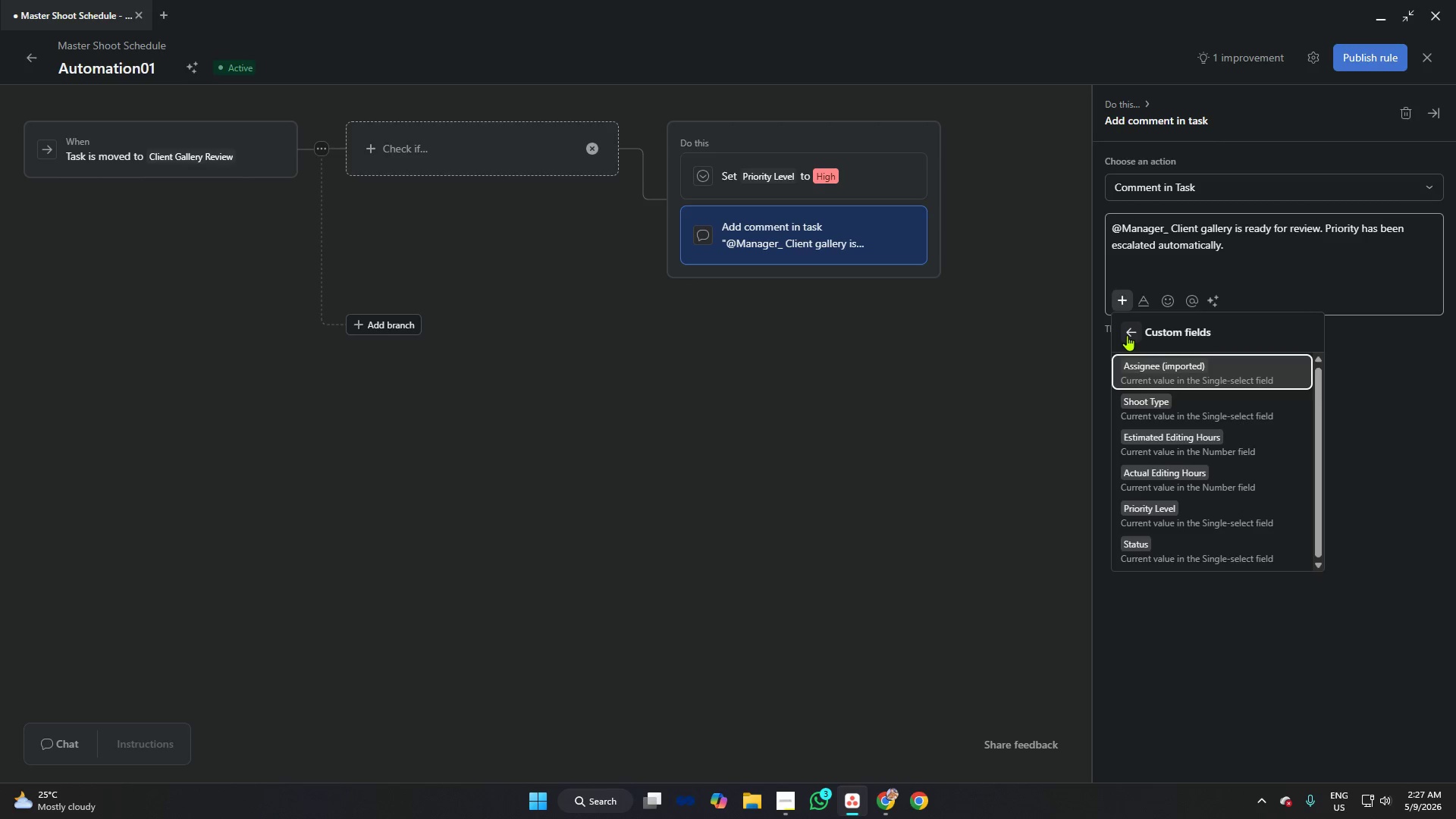 
left_click([1127, 335])
 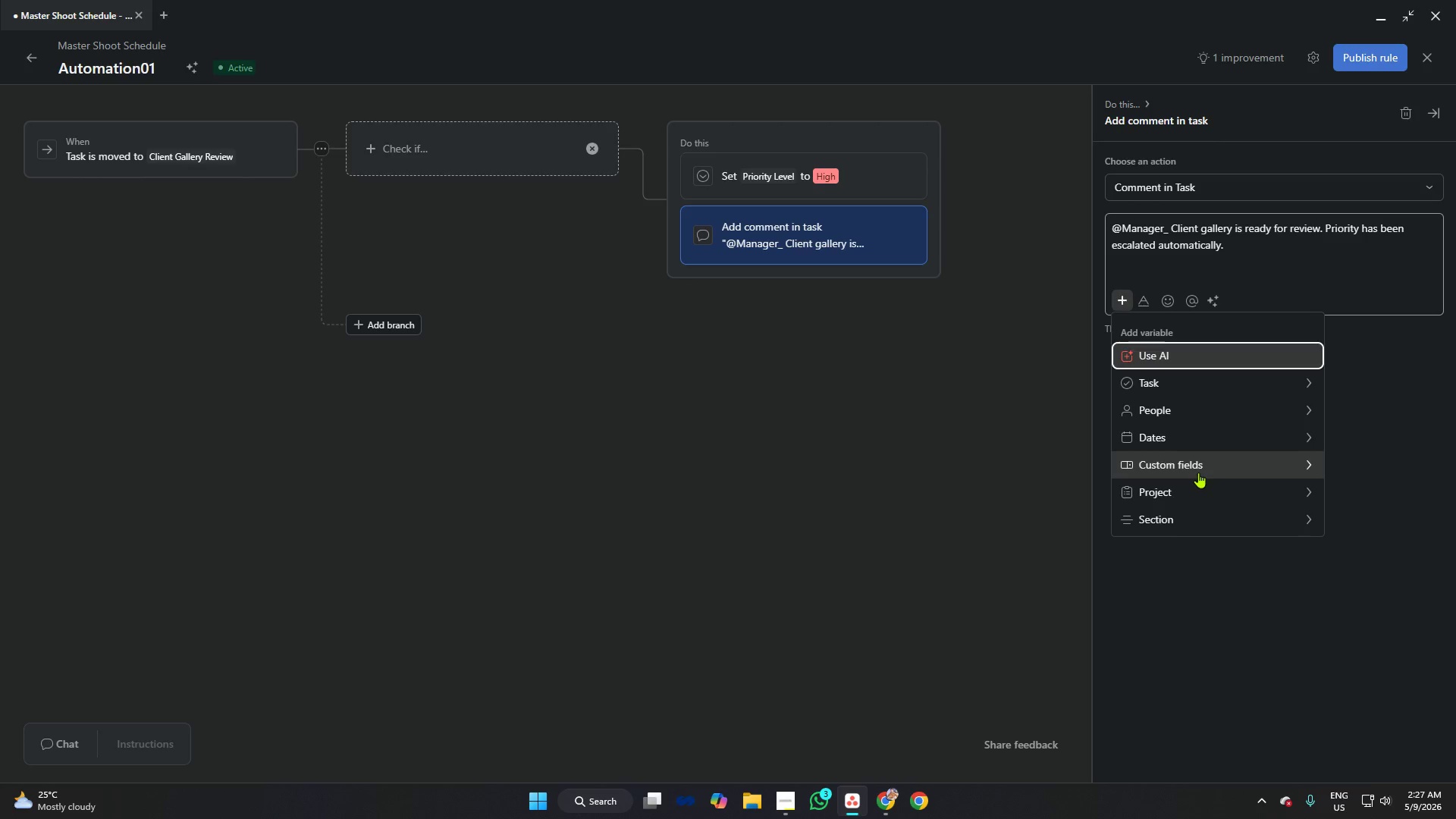 
left_click([1197, 471])
 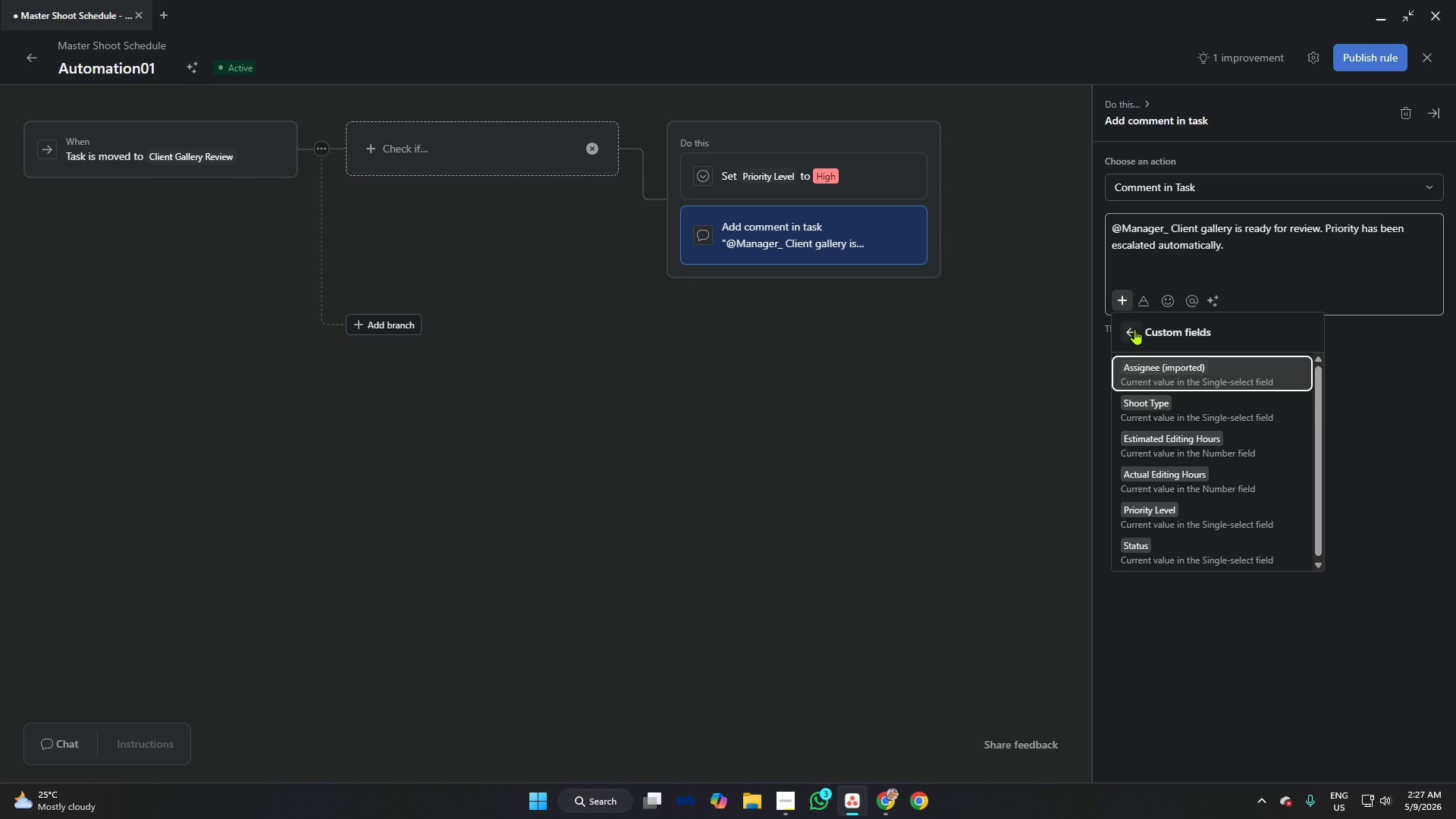 
left_click([1133, 328])
 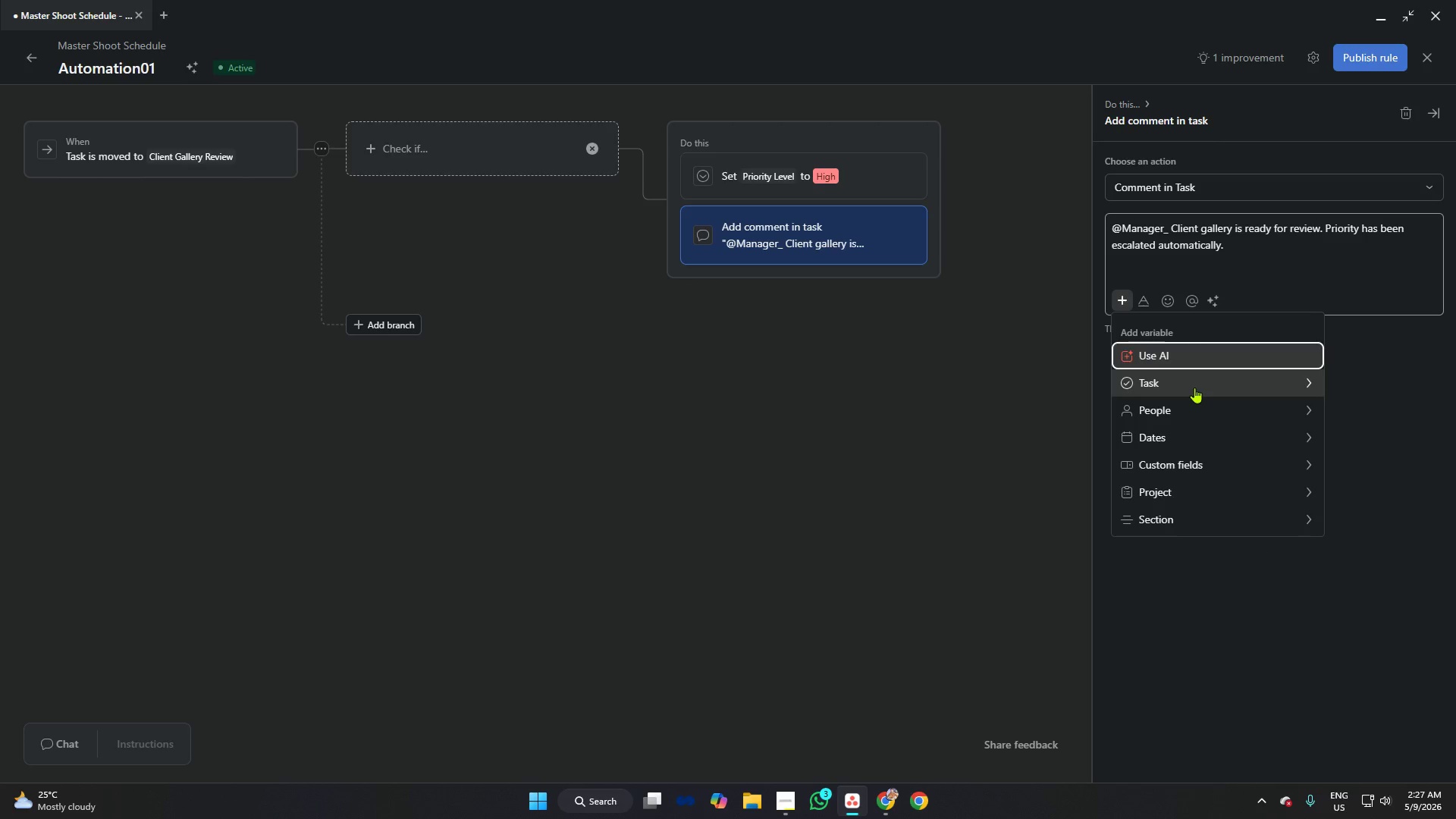 
left_click([1194, 388])
 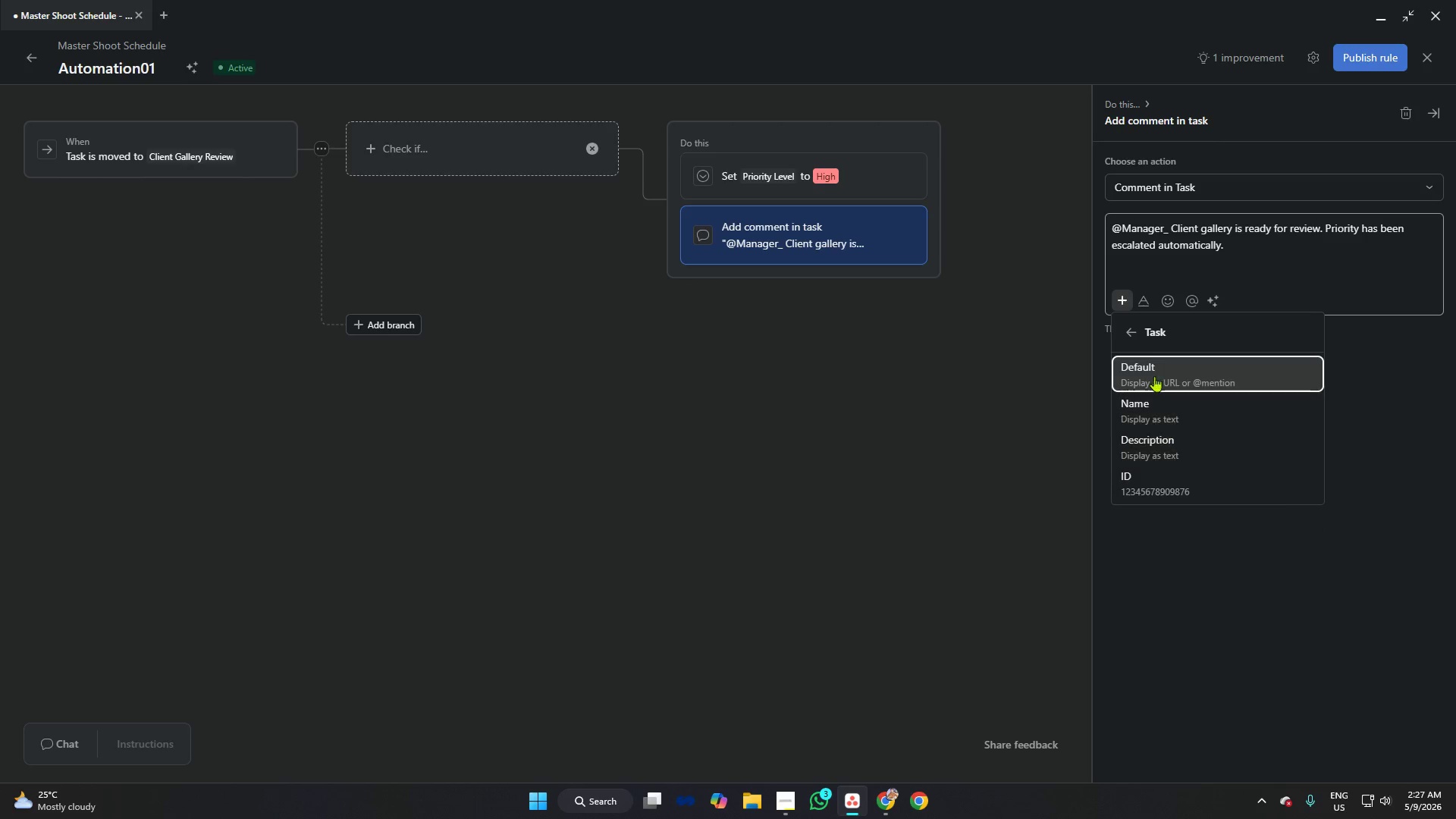 
left_click([1128, 335])
 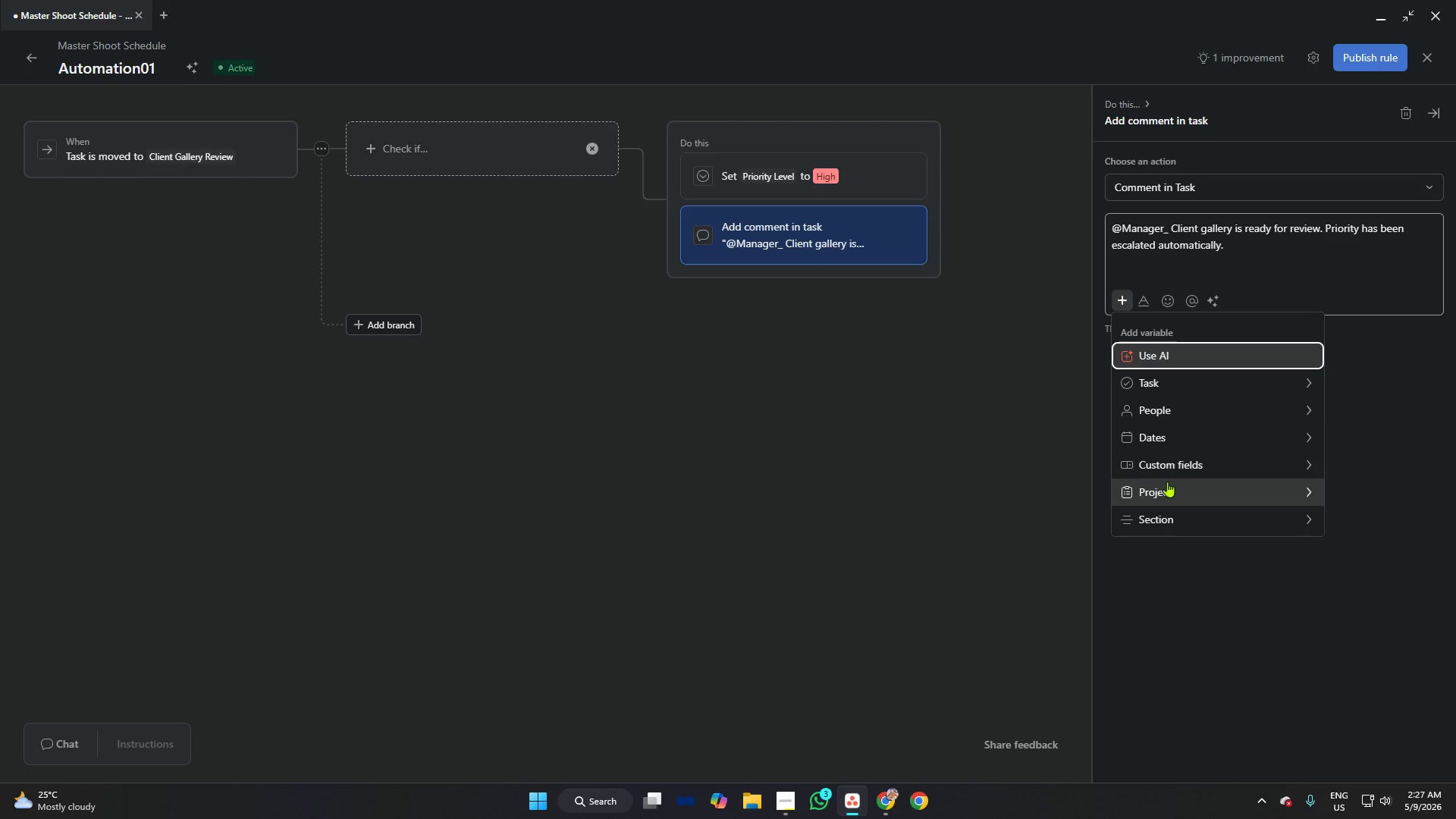 
left_click([1170, 488])
 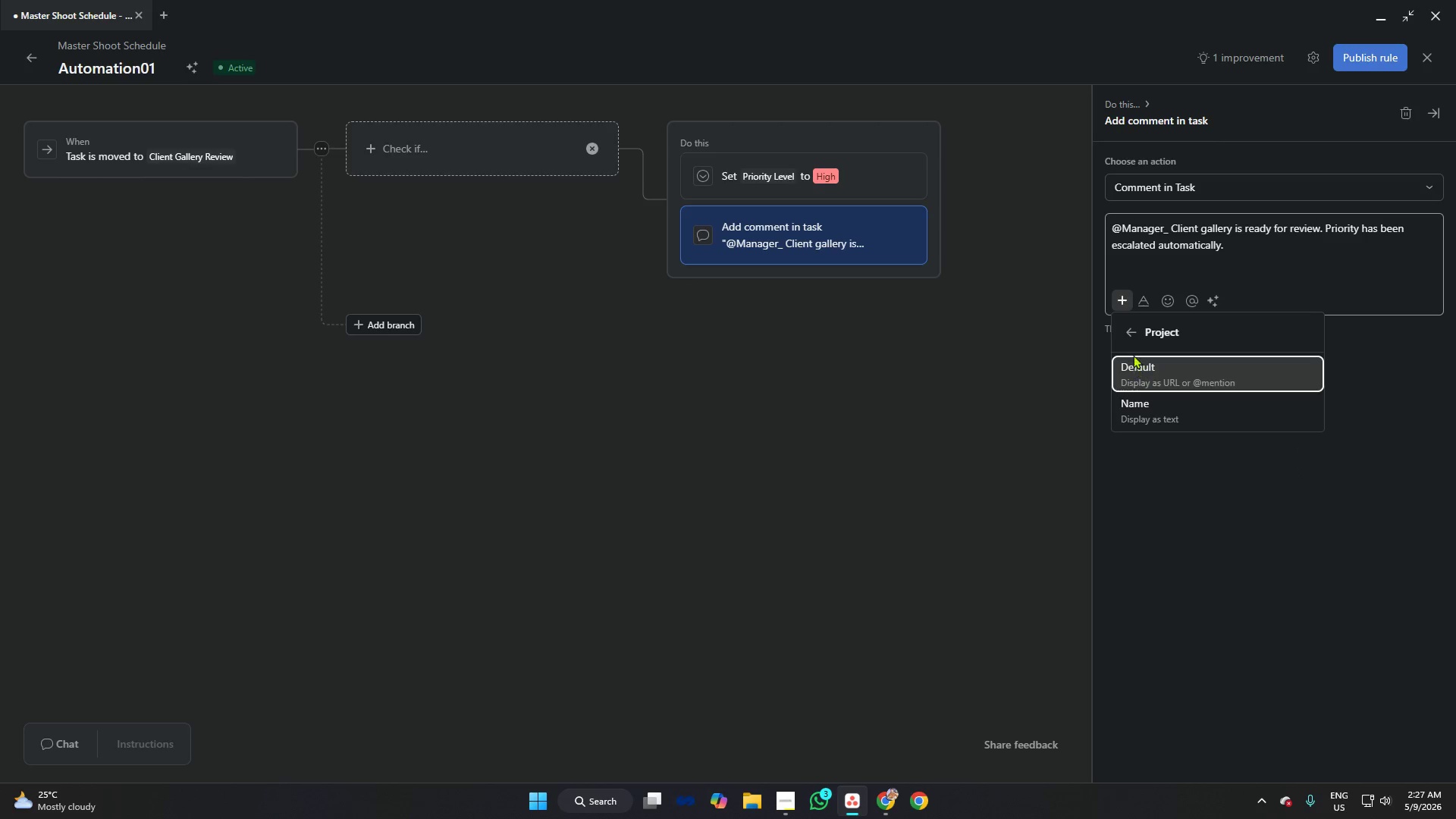 
left_click([1131, 334])
 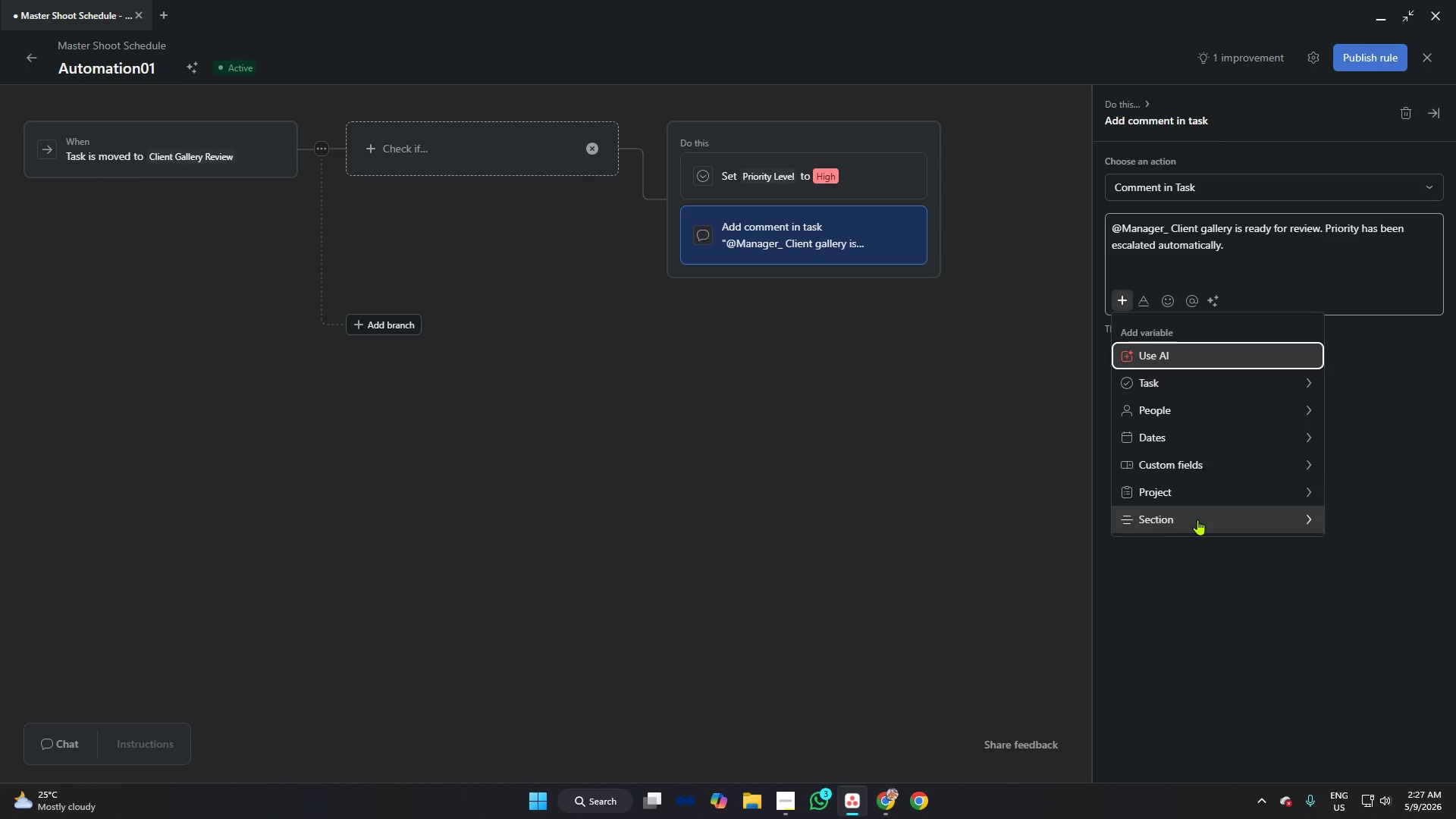 
left_click([1199, 519])
 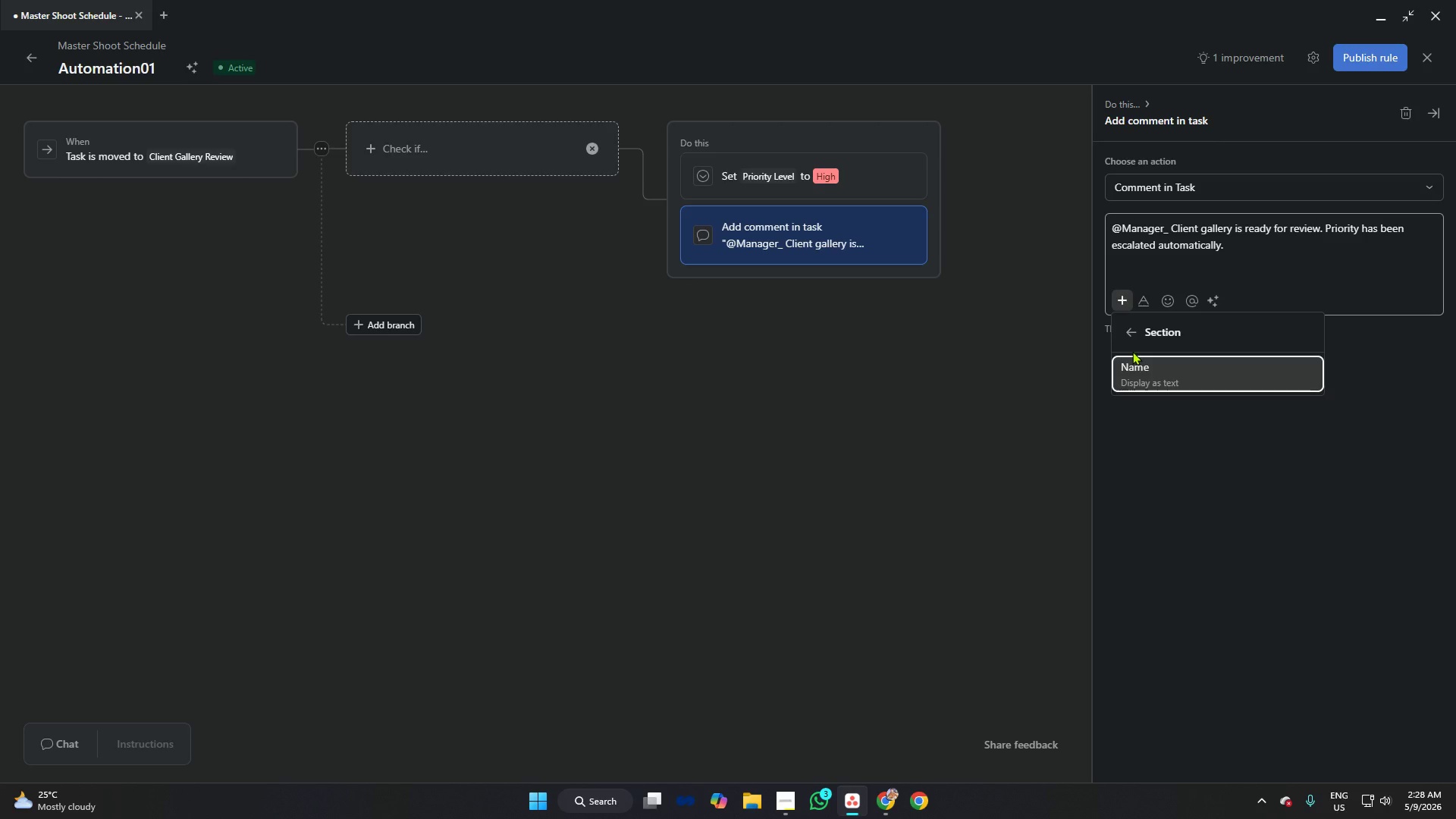 
wait(15.41)
 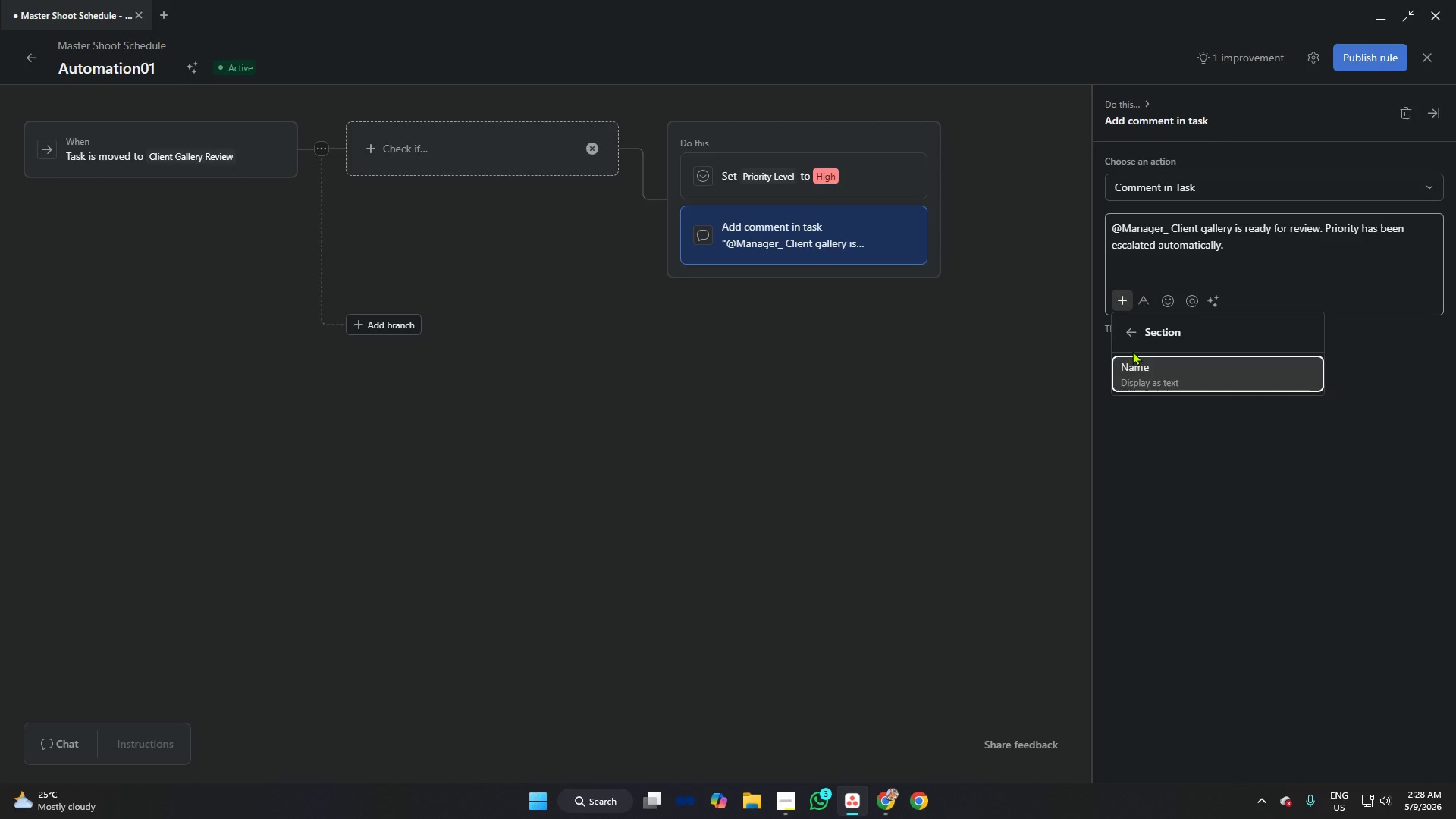 
left_click([1132, 335])
 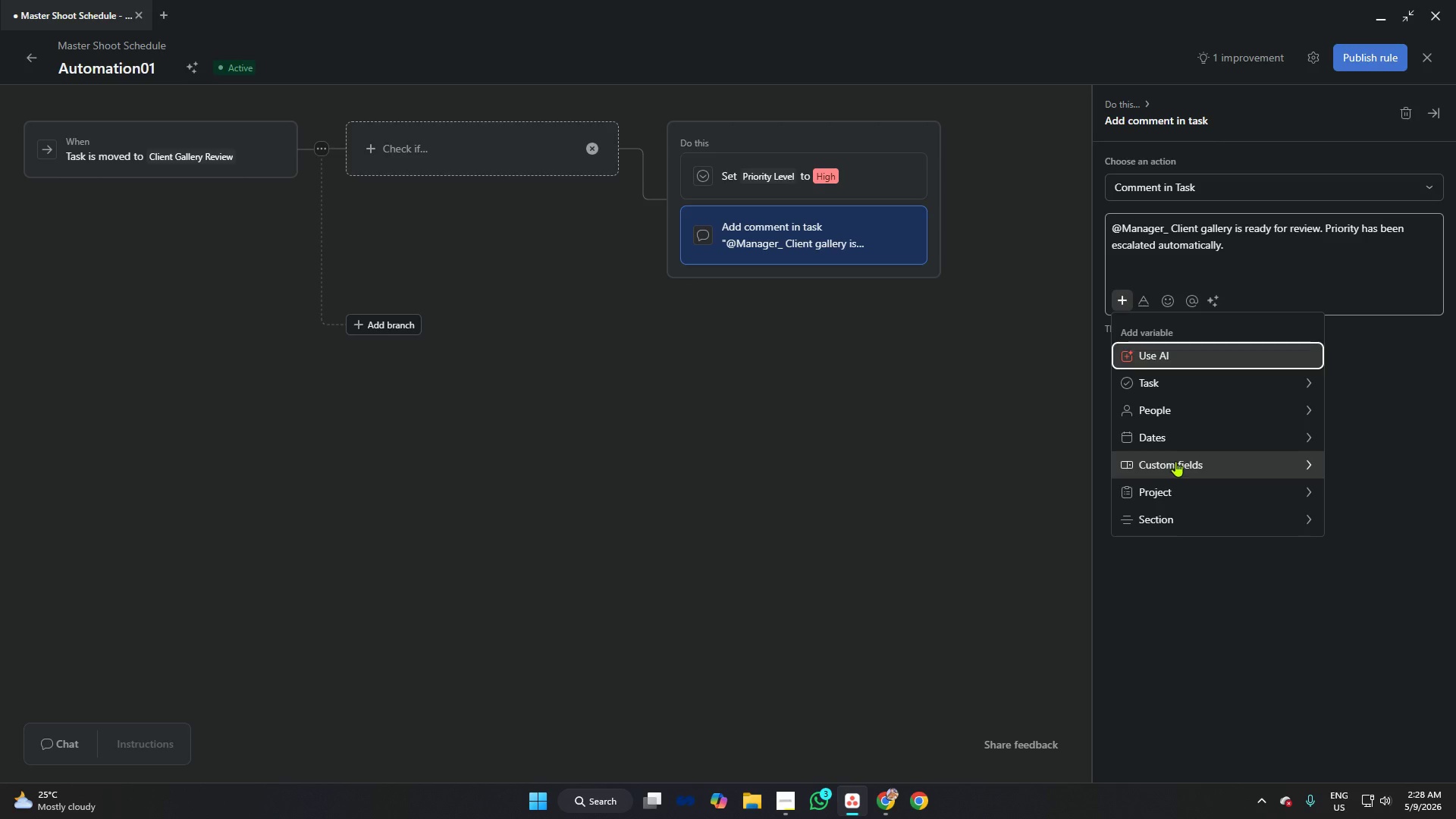 
wait(18.38)
 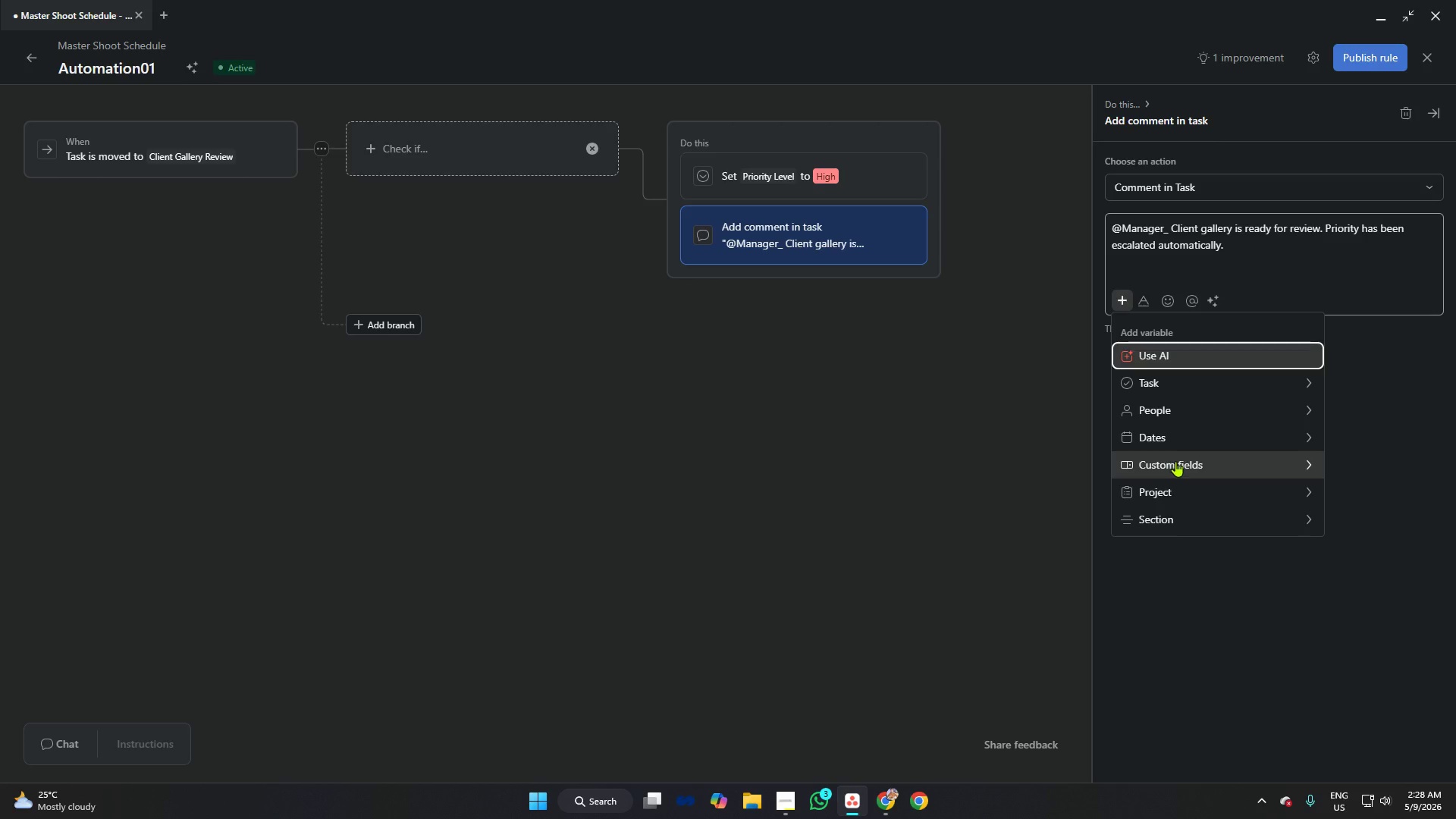 
left_click([1293, 277])
 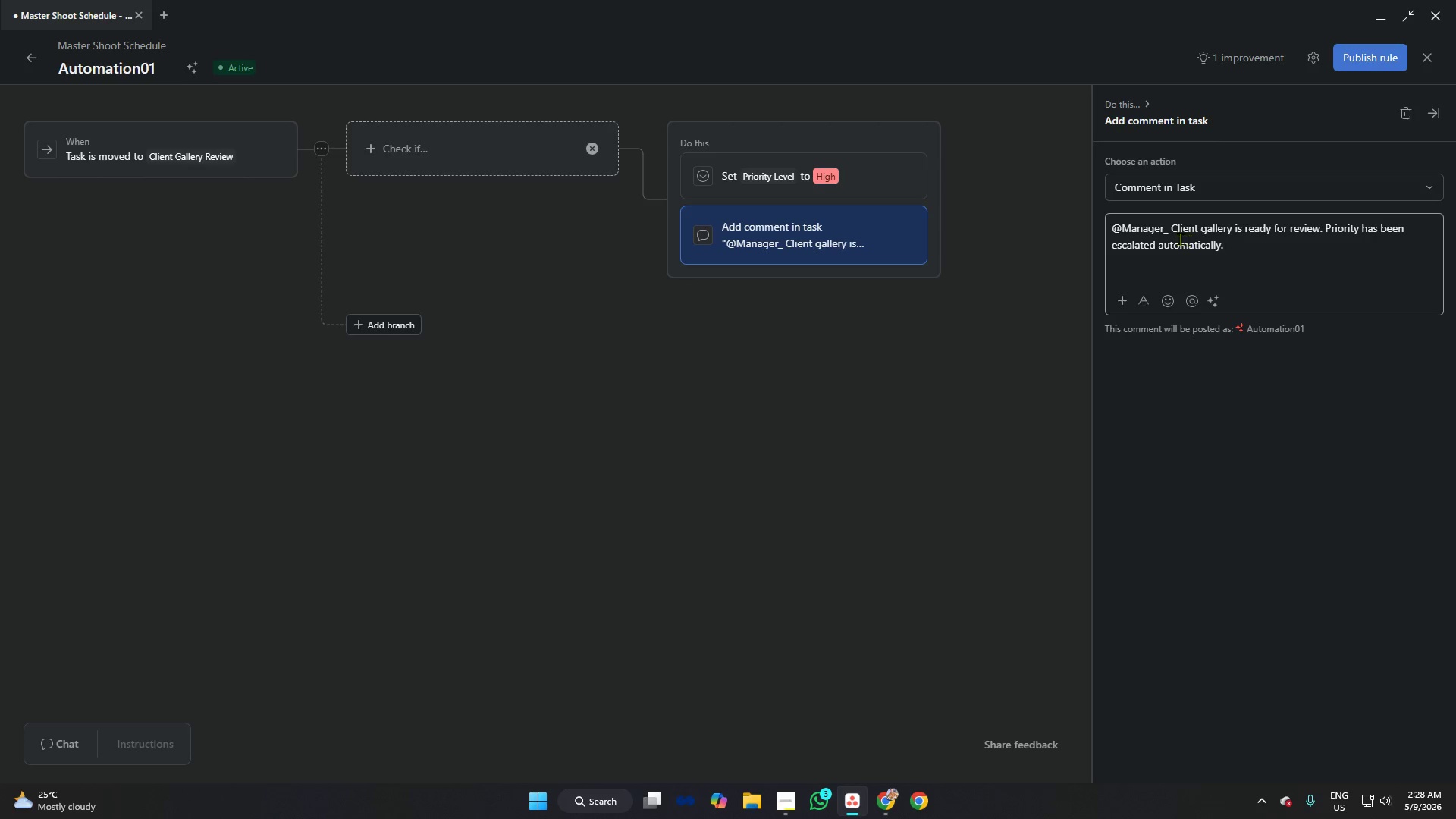 
left_click([1172, 230])
 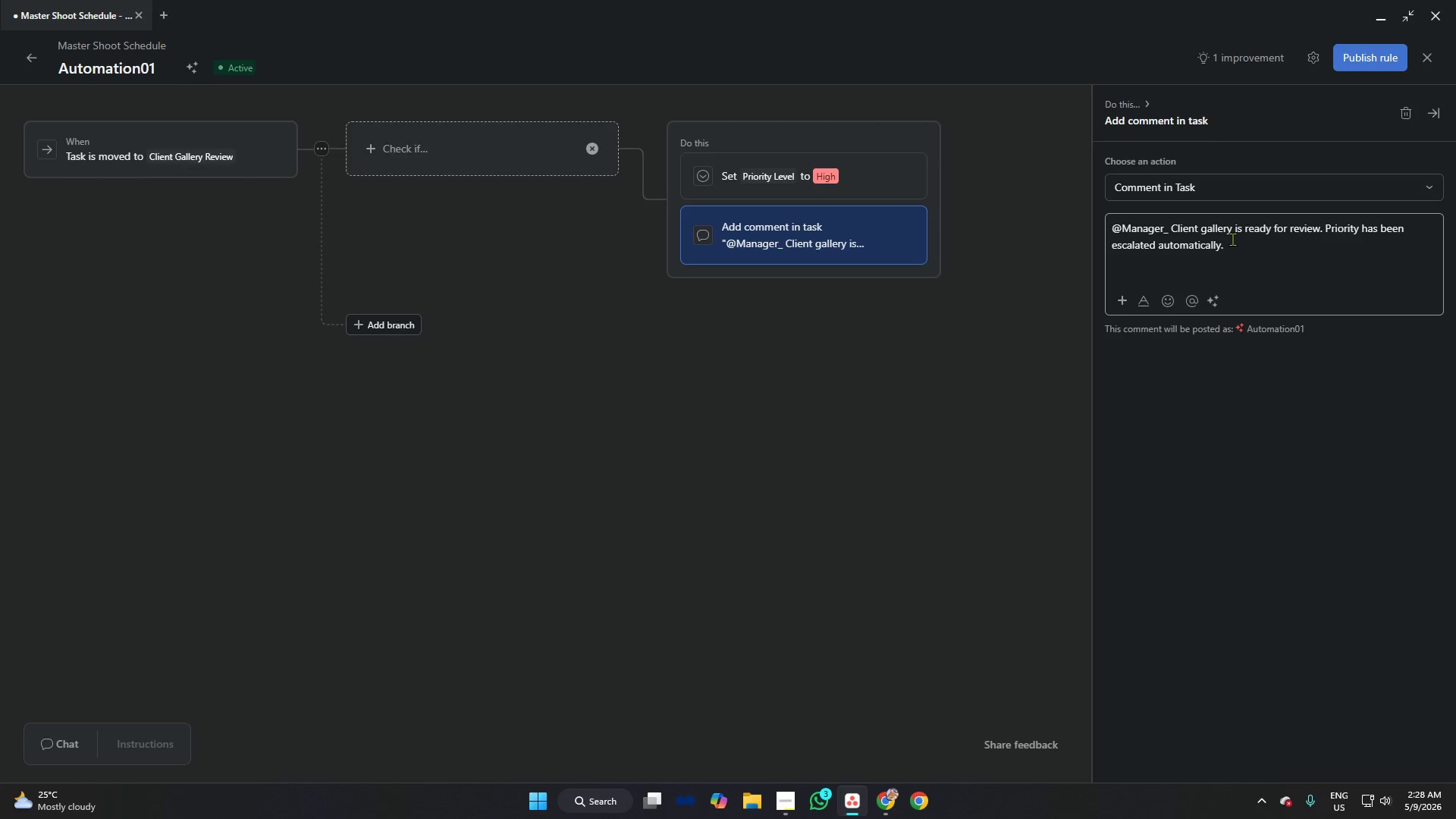 
key(Backspace)
 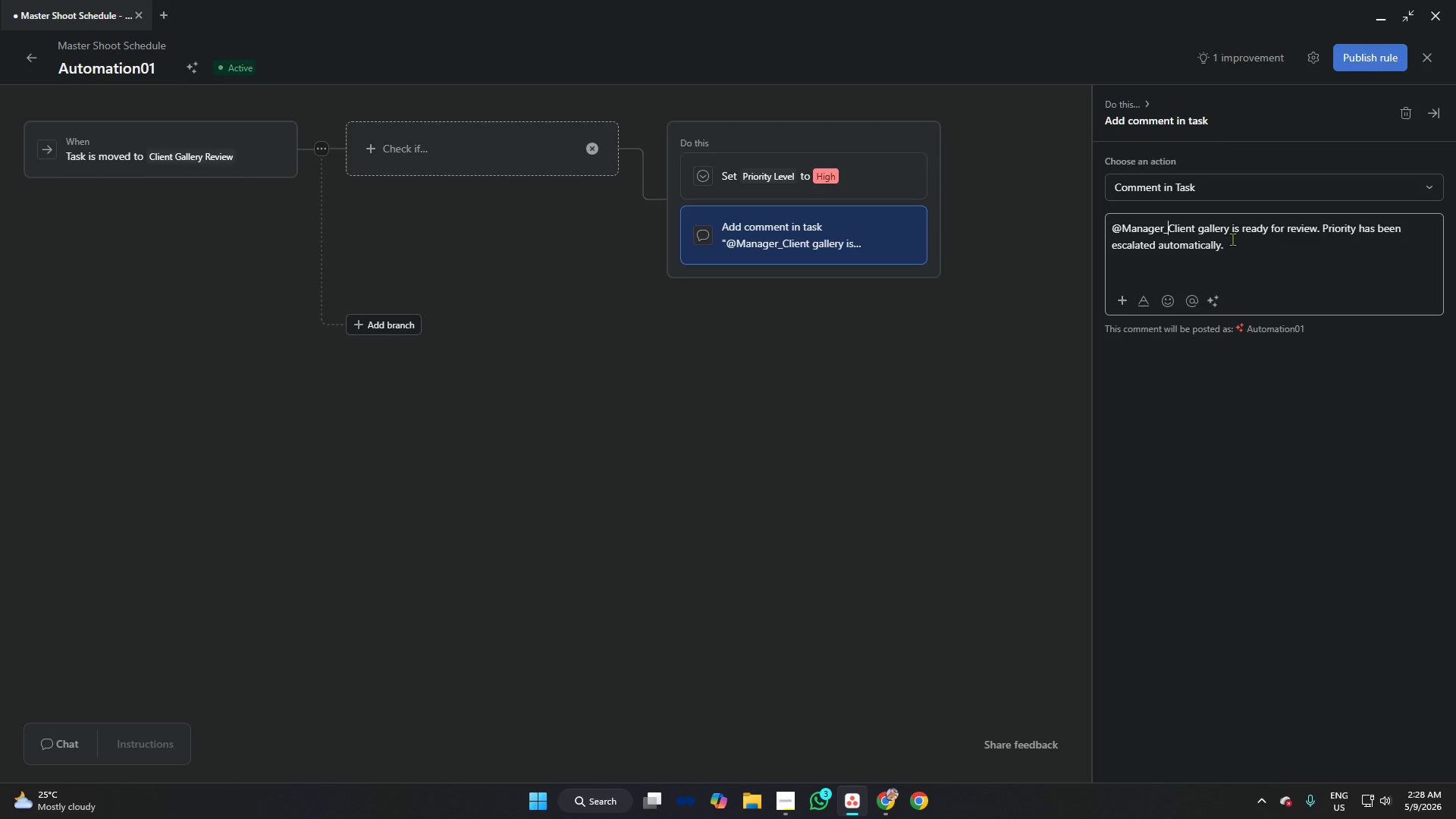 
key(Backspace)
 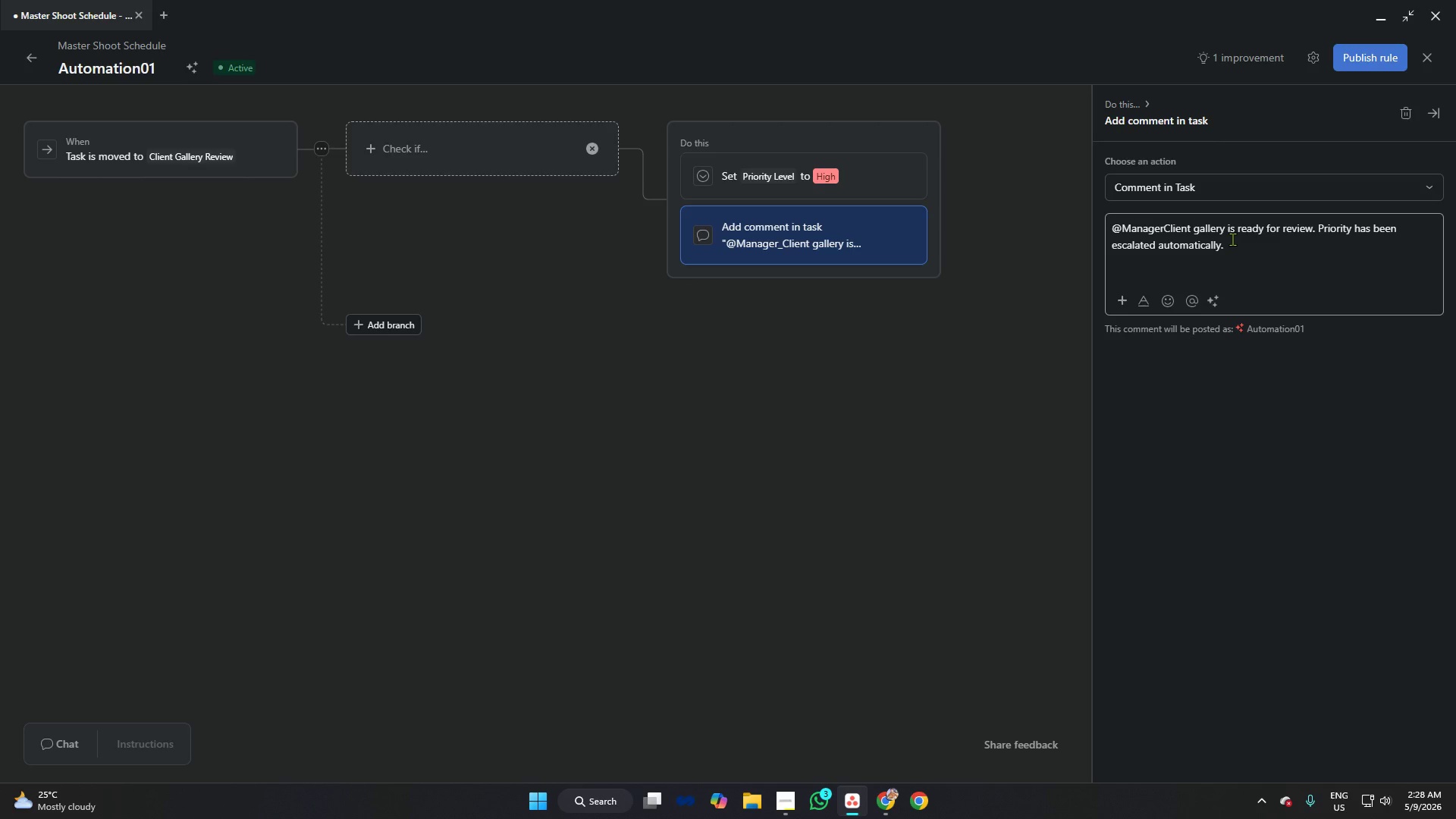 
hold_key(key=ShiftRight, duration=0.64)